 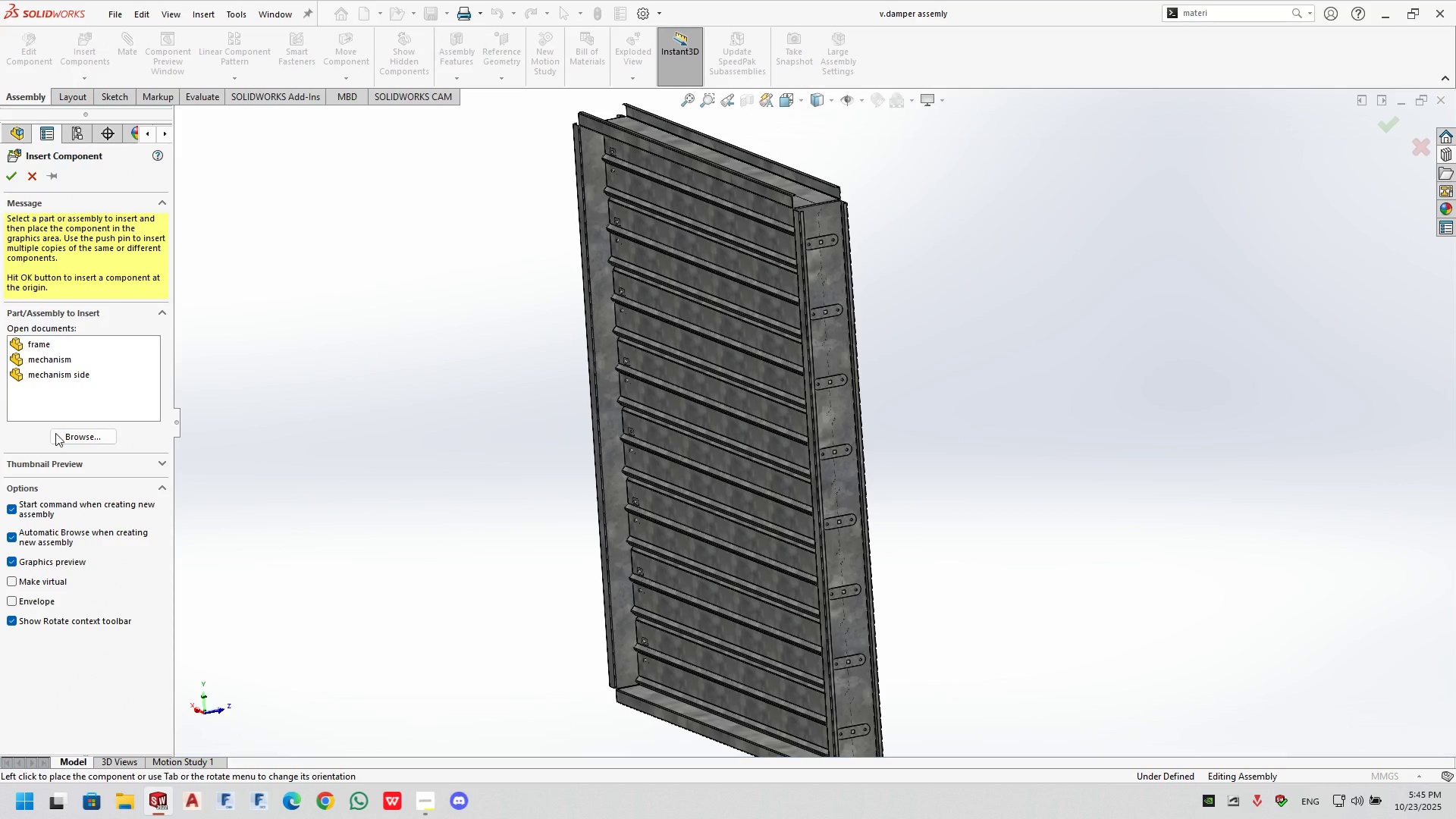 
left_click([55, 377])
 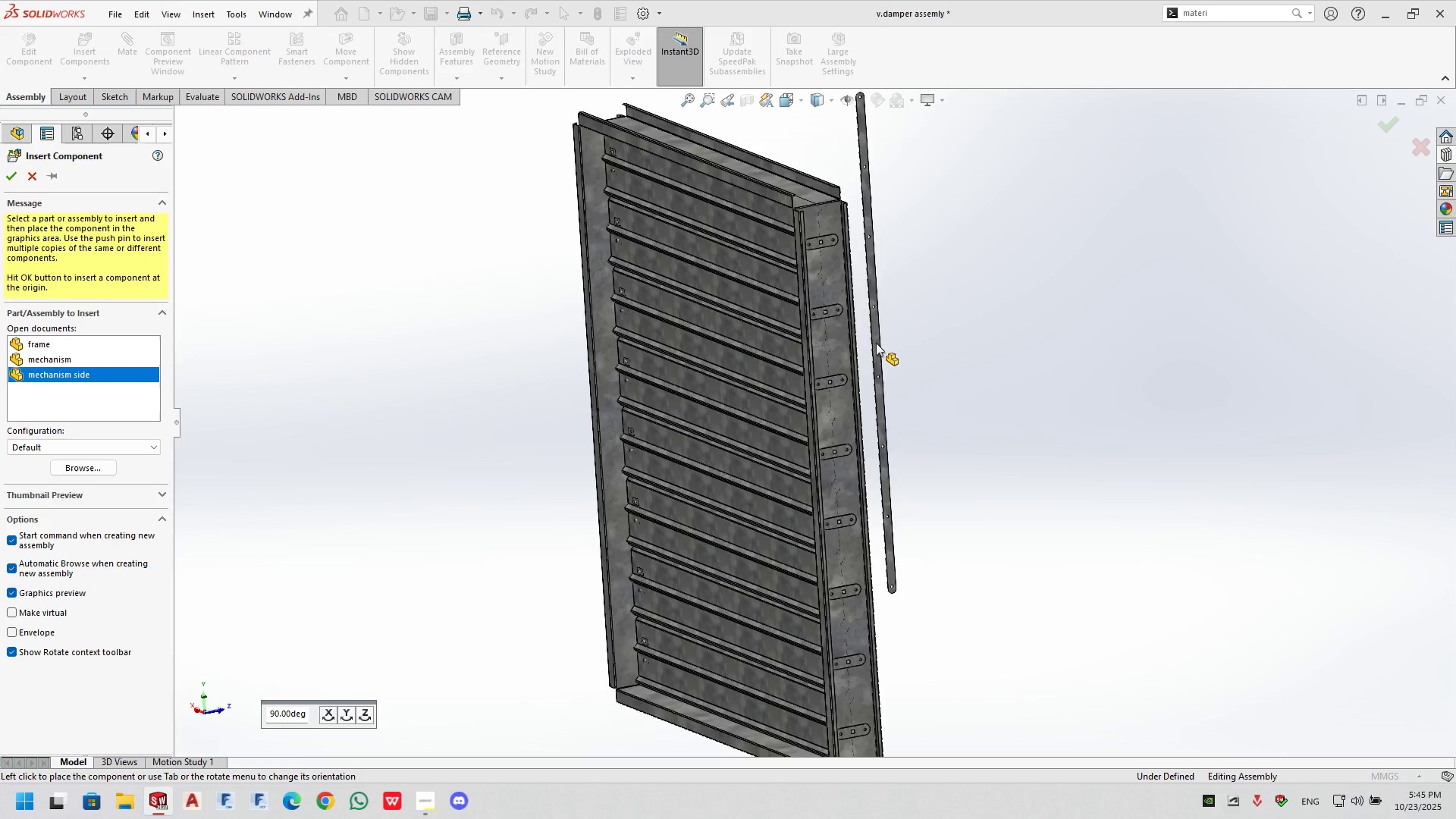 
scroll: coordinate [819, 353], scroll_direction: down, amount: 7.0
 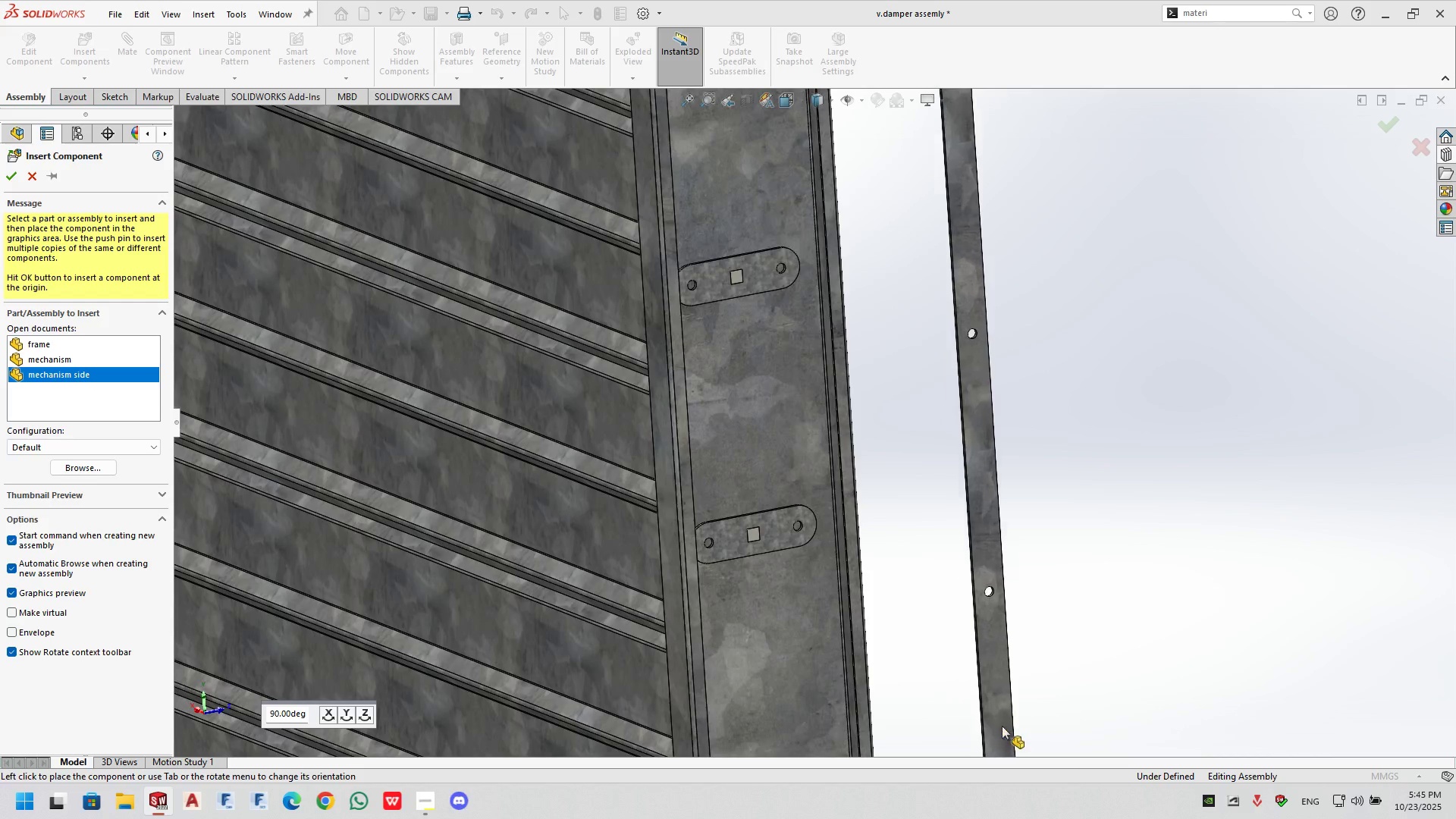 
left_click([1003, 726])
 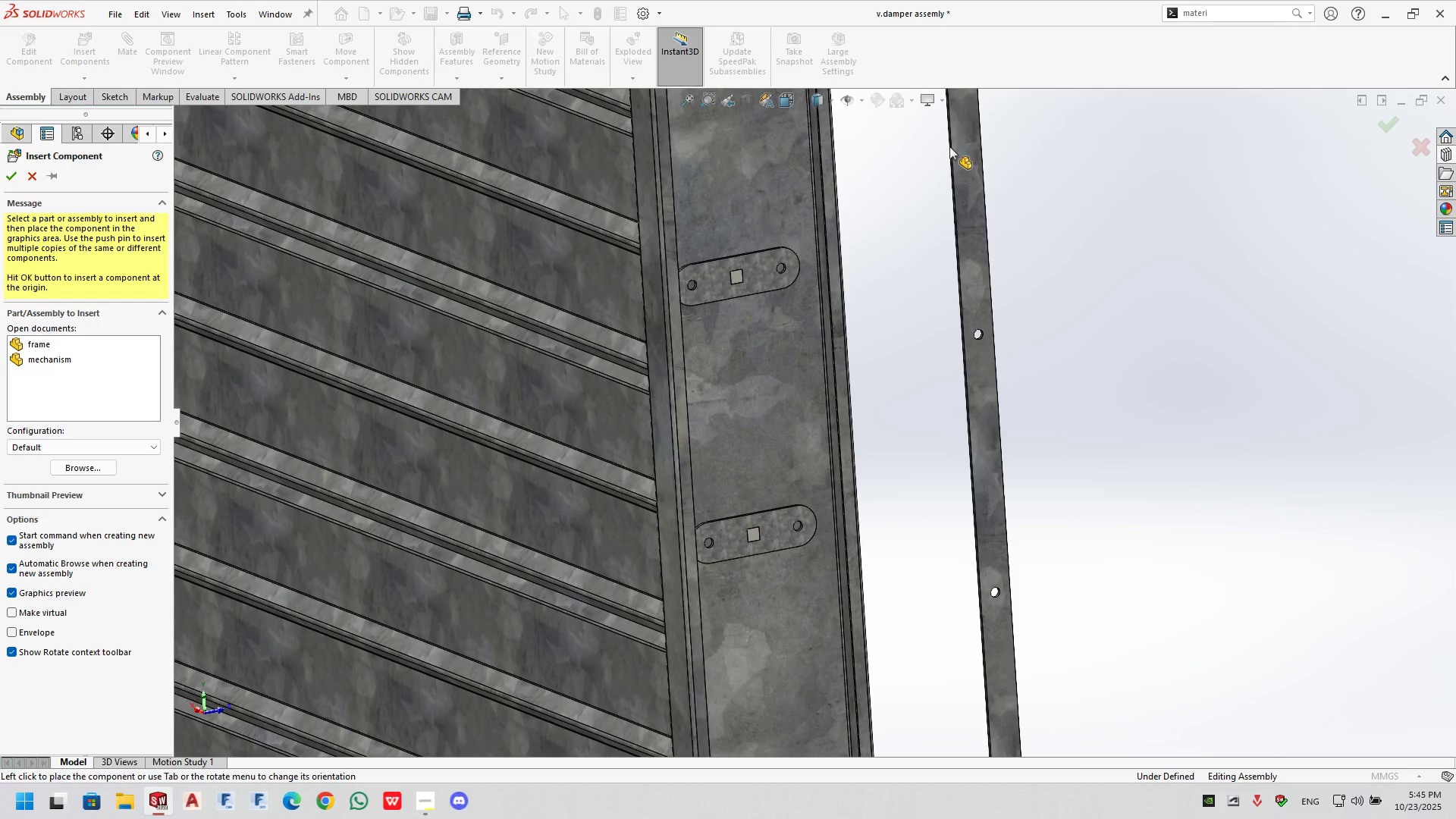 
scroll: coordinate [949, 155], scroll_direction: down, amount: 1.0
 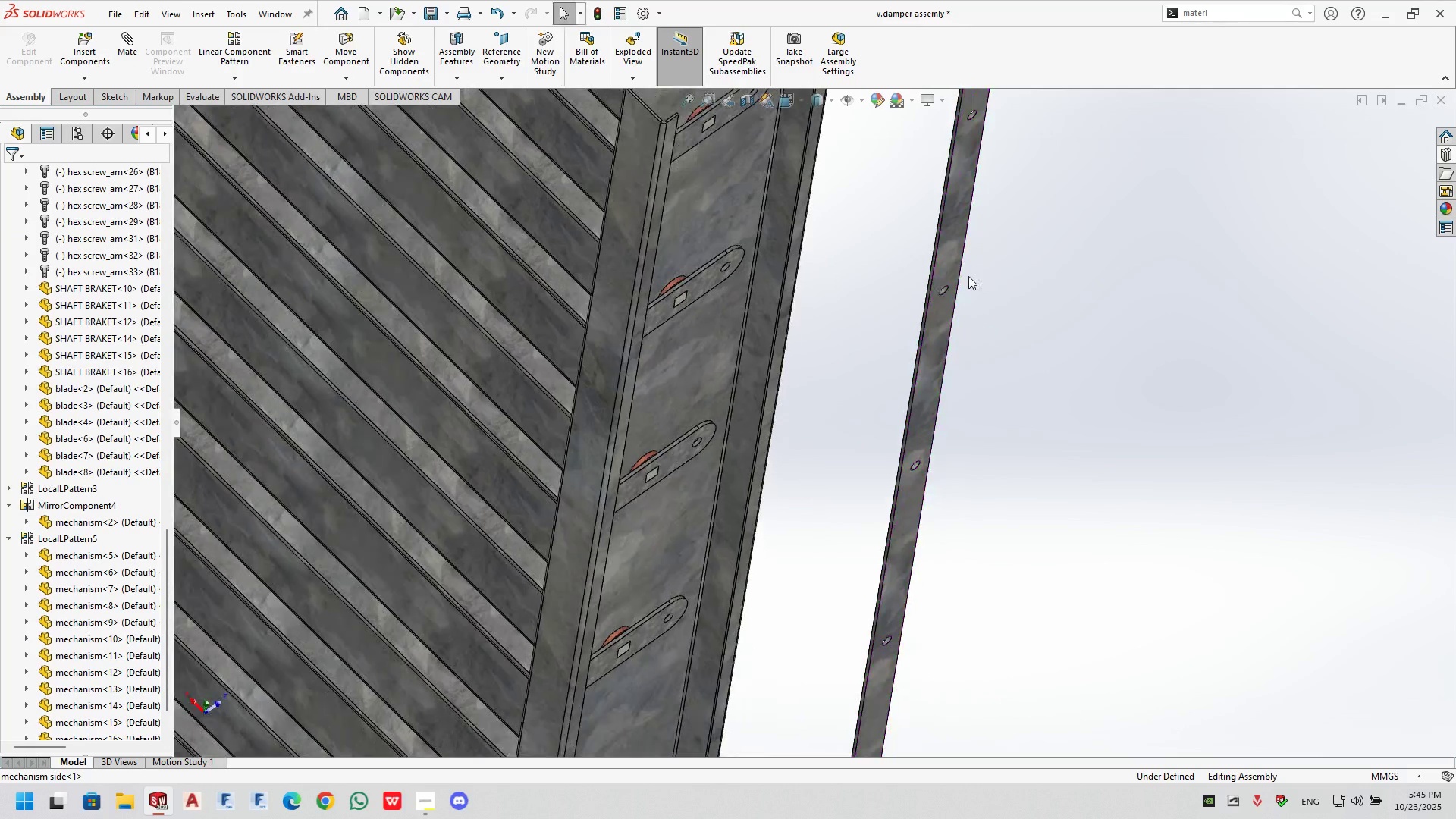 
scroll: coordinate [952, 149], scroll_direction: up, amount: 2.0
 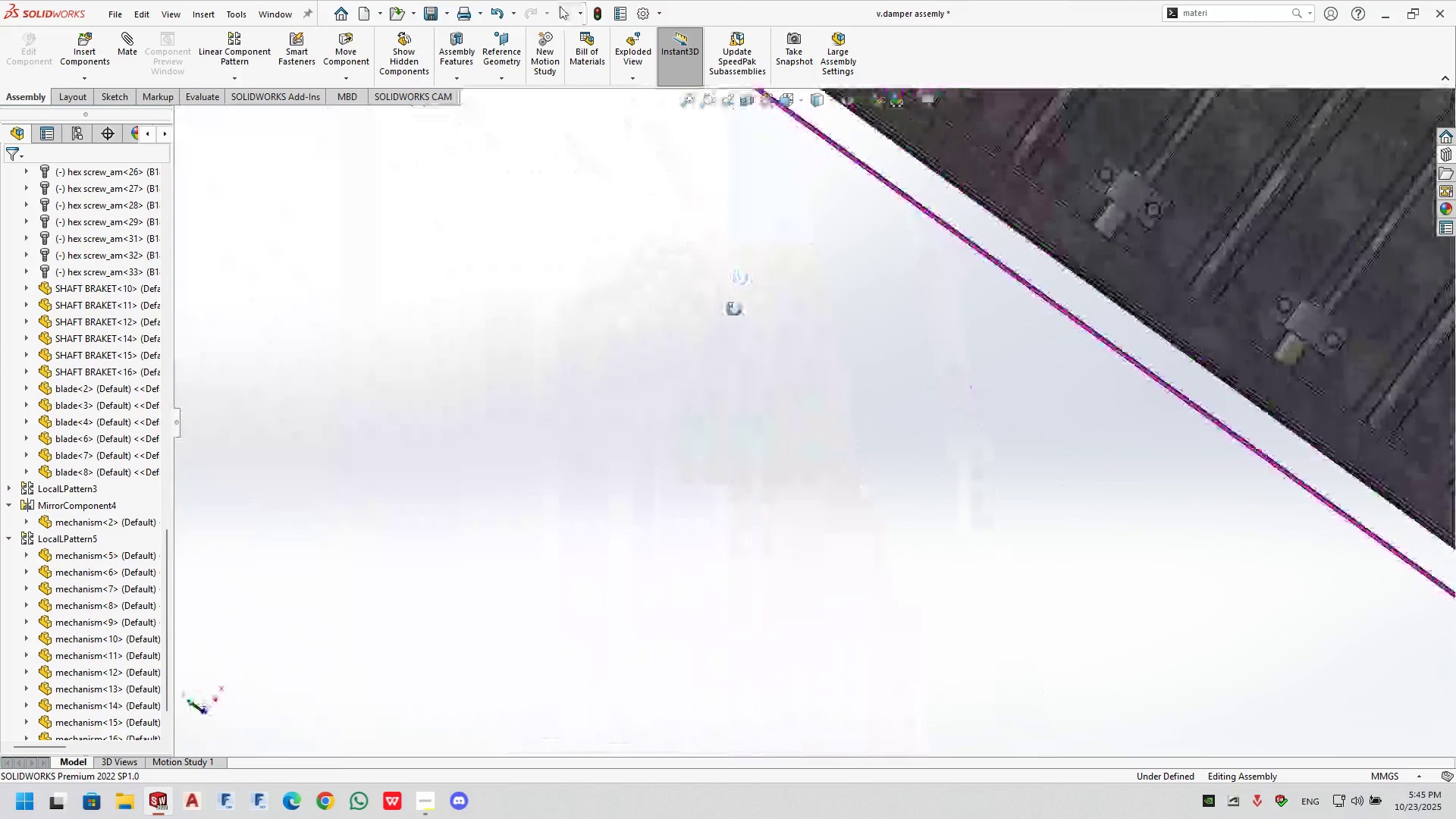 
scroll: coordinate [832, 249], scroll_direction: down, amount: 8.0
 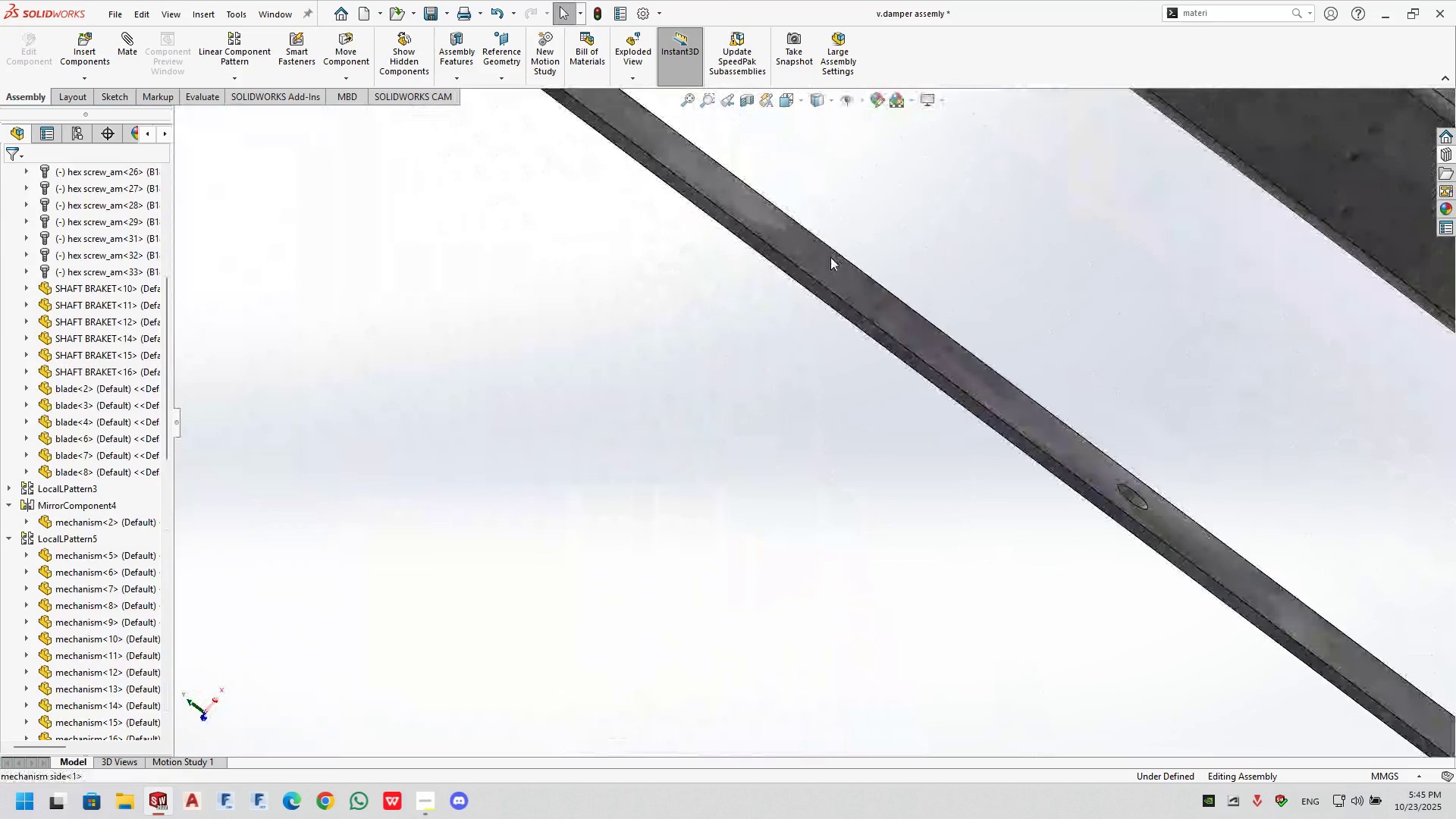 
left_click([830, 257])
 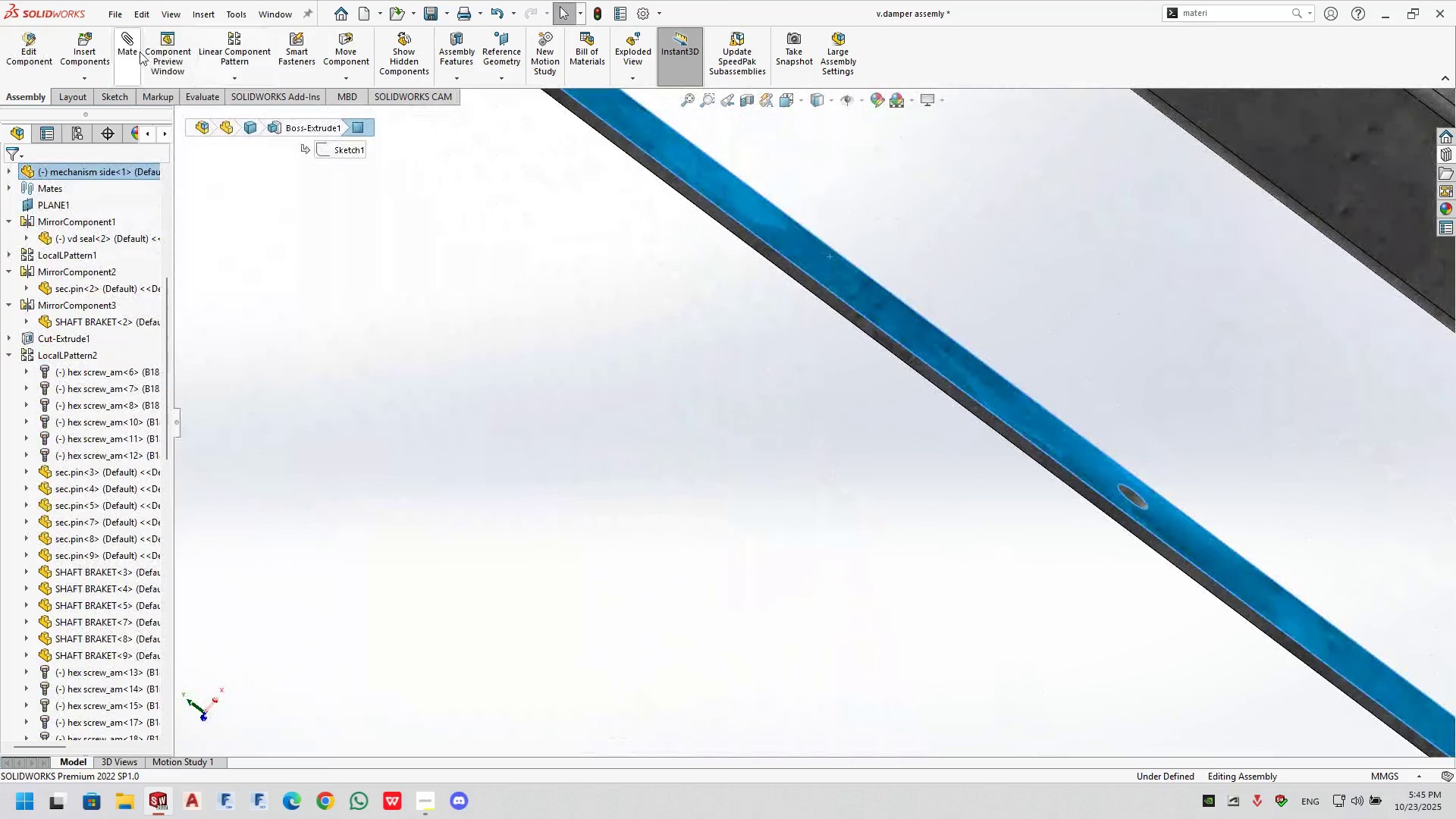 
left_click([140, 51])
 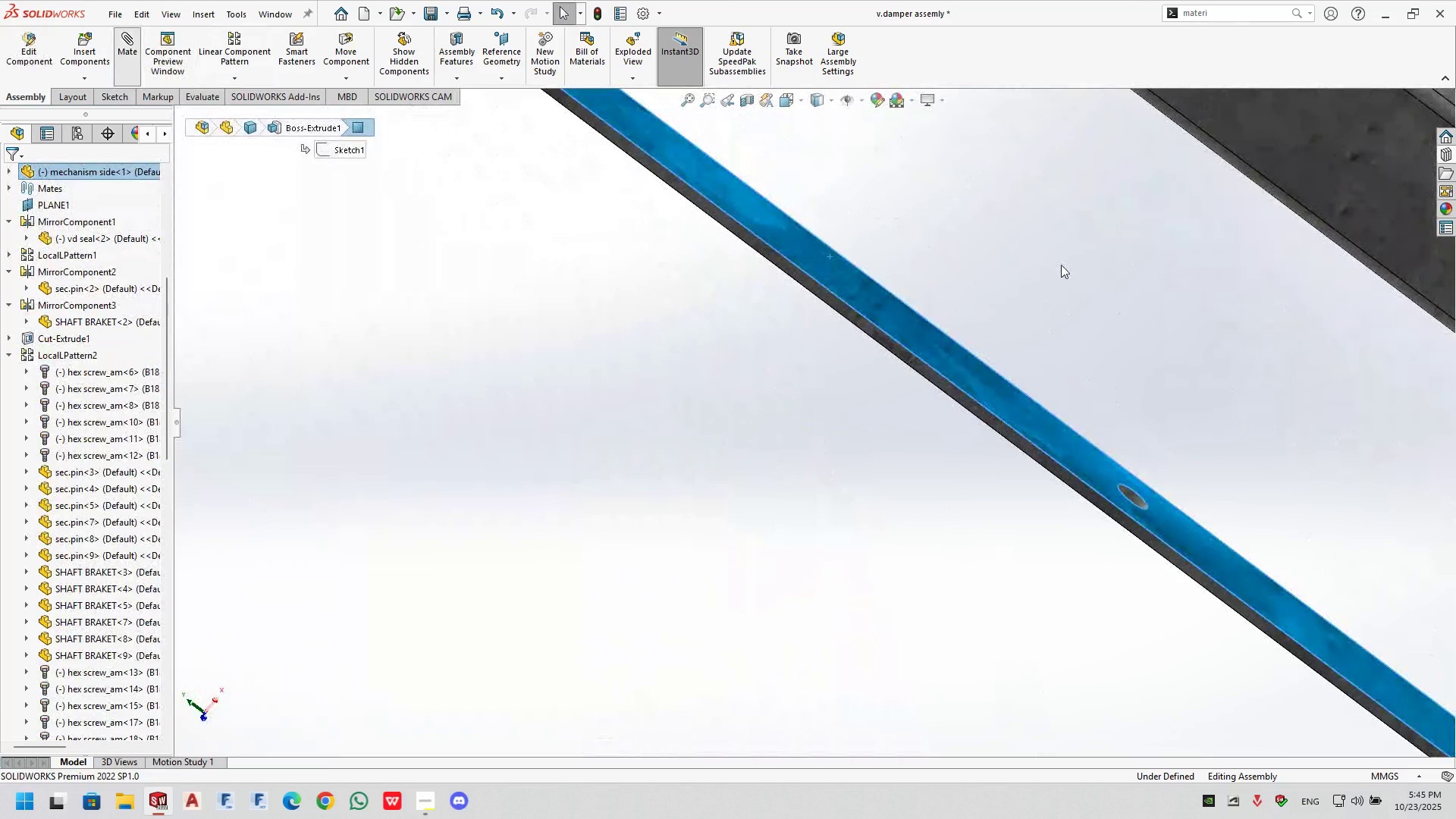 
scroll: coordinate [904, 191], scroll_direction: up, amount: 12.0
 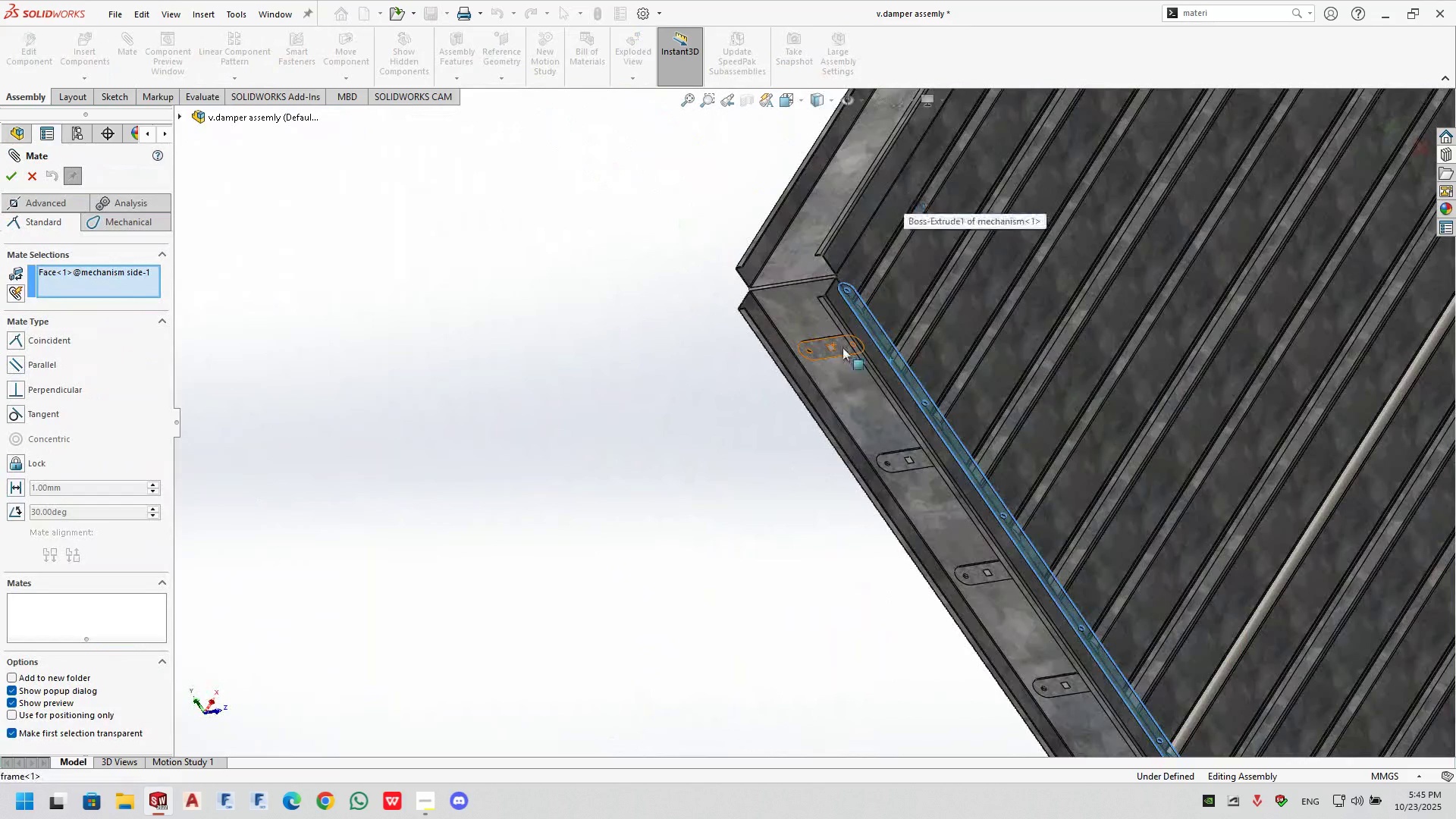 
left_click([844, 347])
 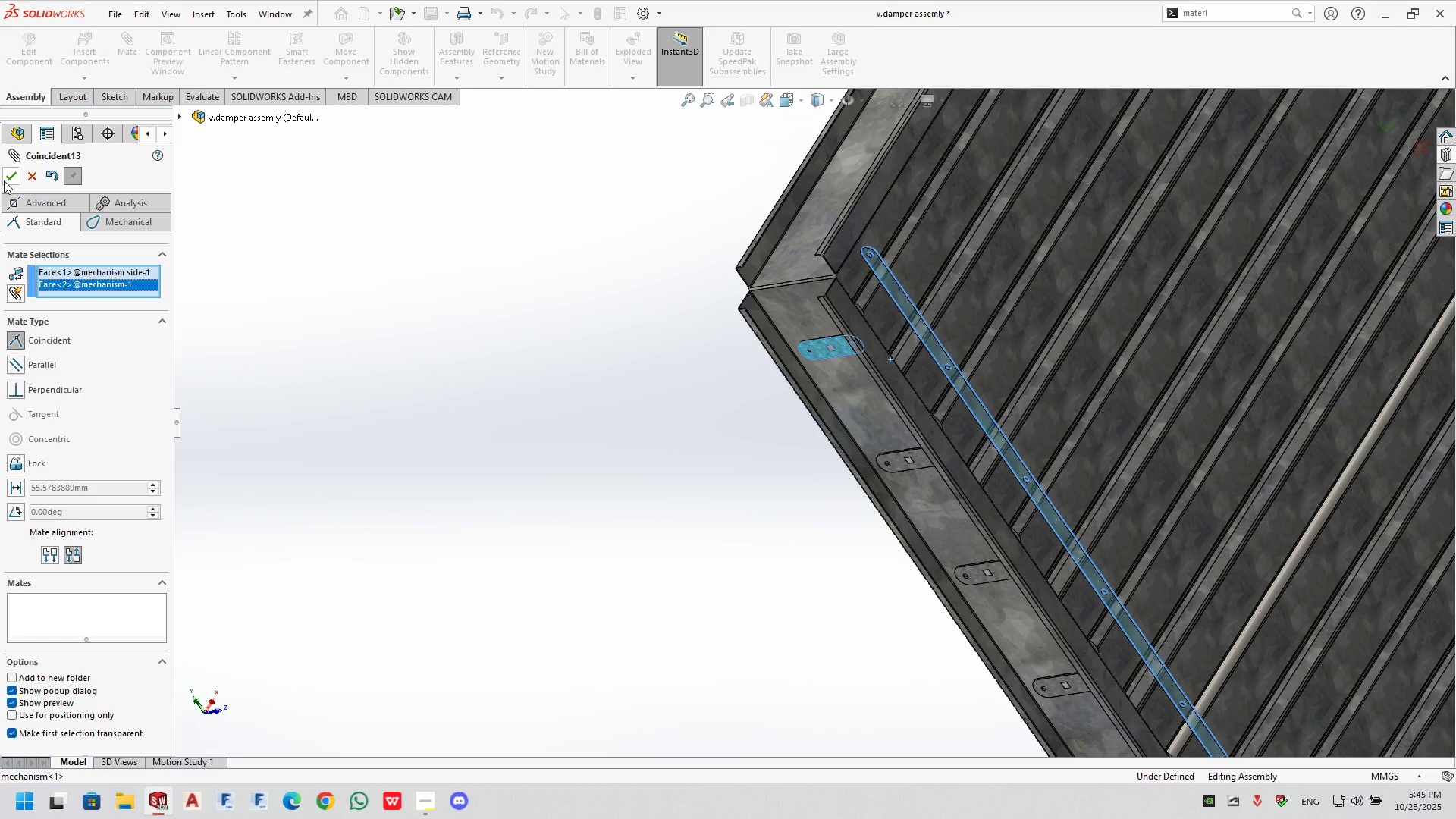 
left_click([4, 180])
 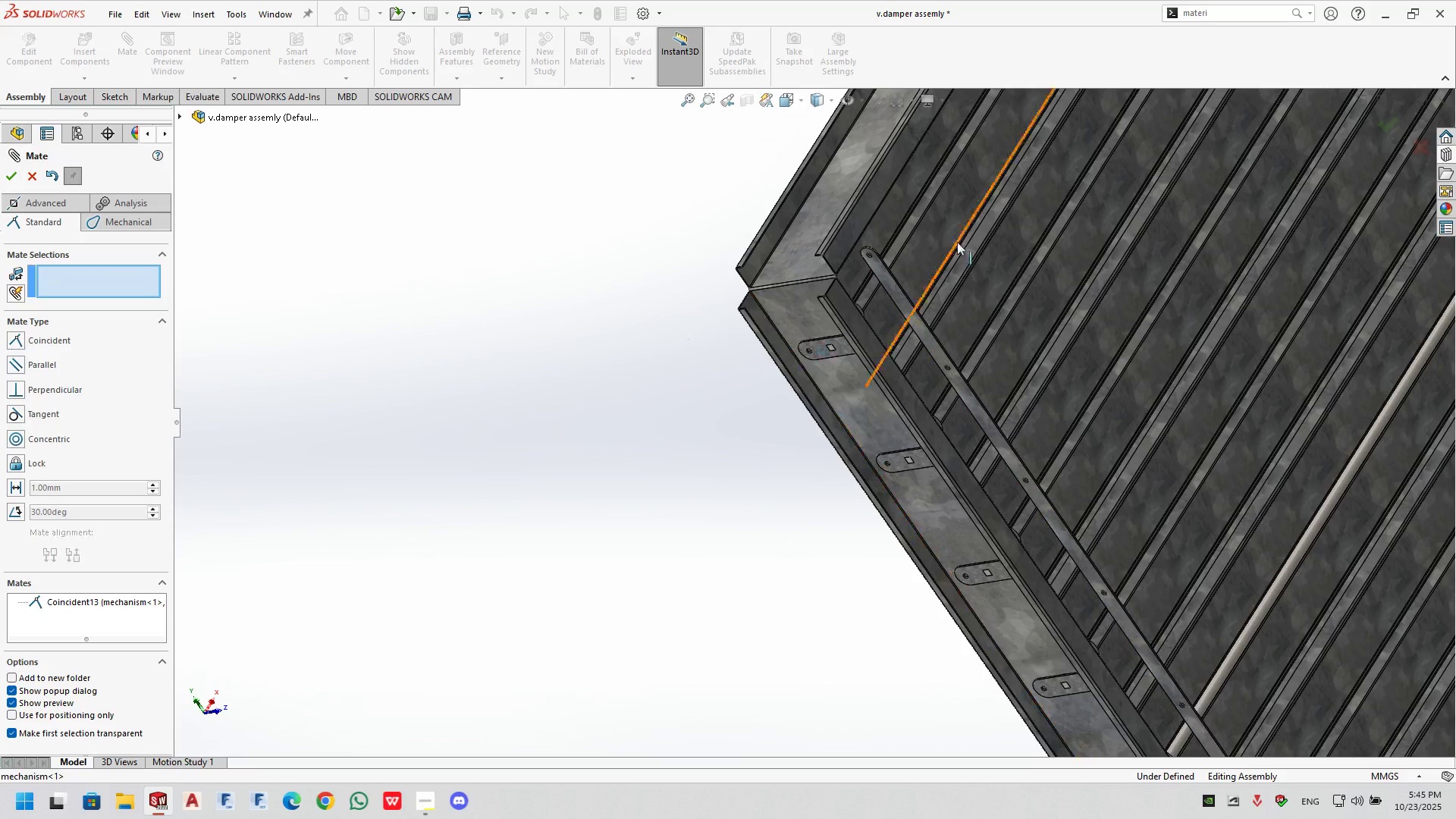 
scroll: coordinate [824, 321], scroll_direction: down, amount: 13.0
 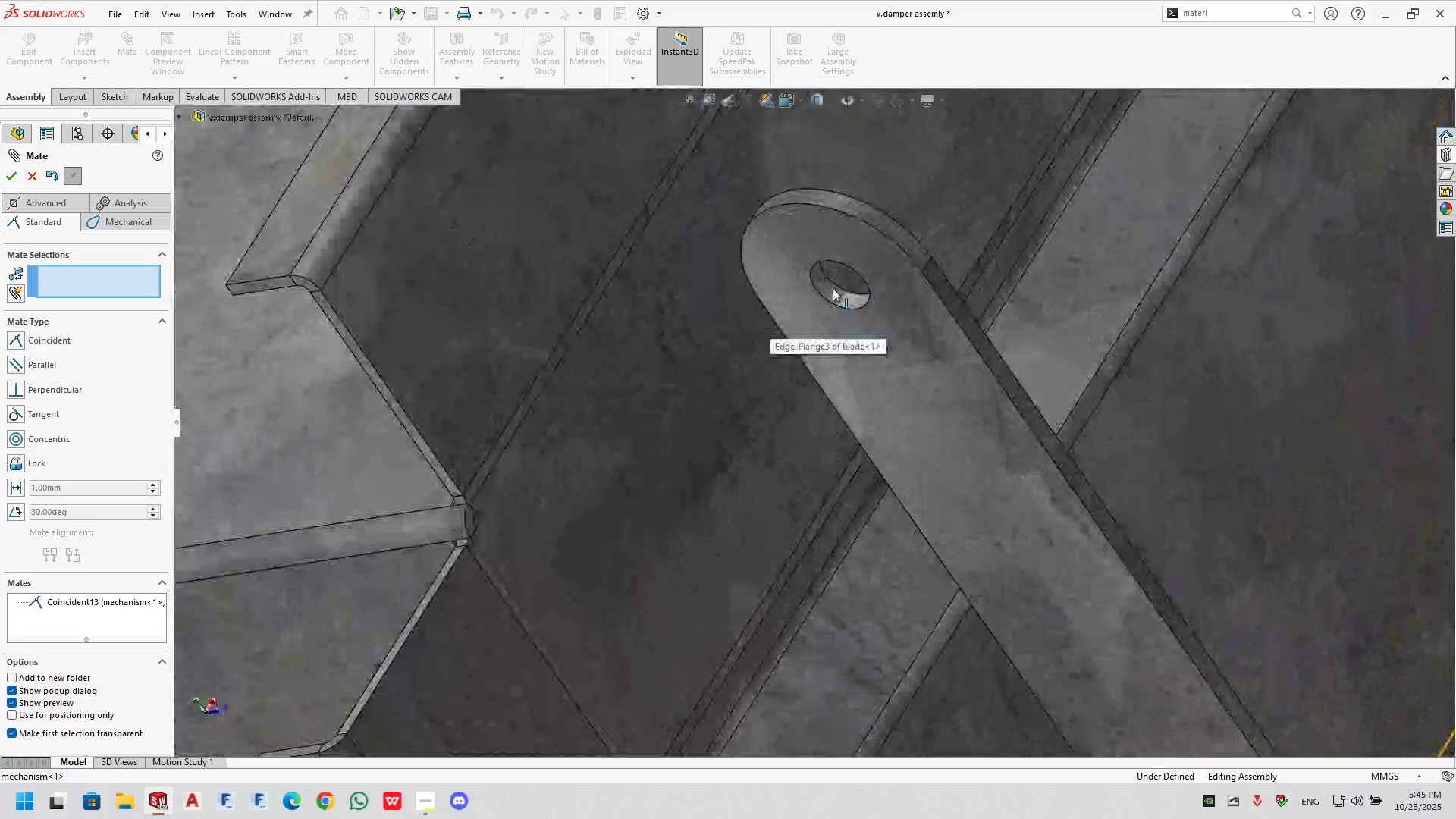 
left_click([833, 288])
 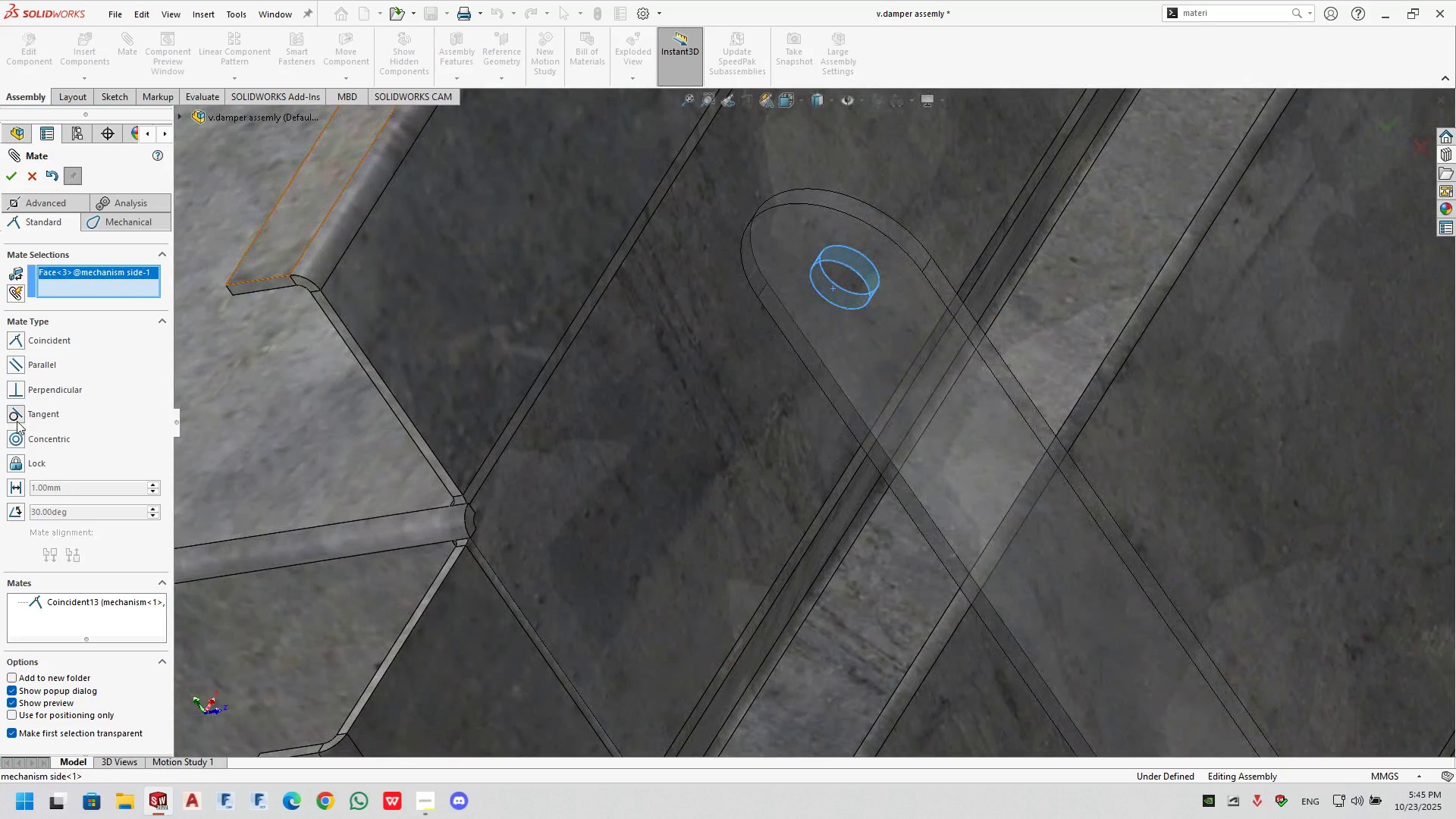 
double_click([13, 434])
 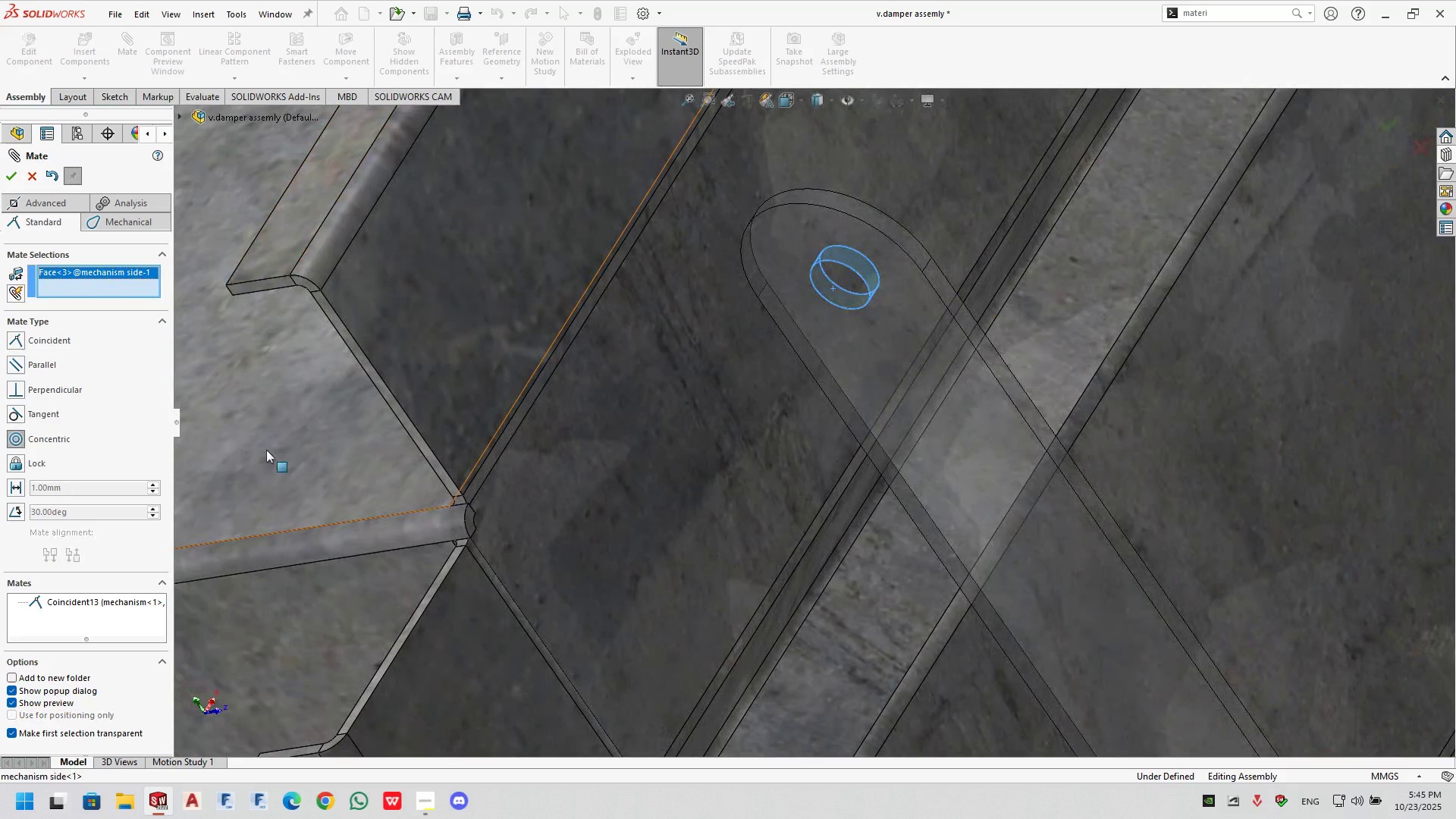 
scroll: coordinate [781, 413], scroll_direction: none, amount: 0.0
 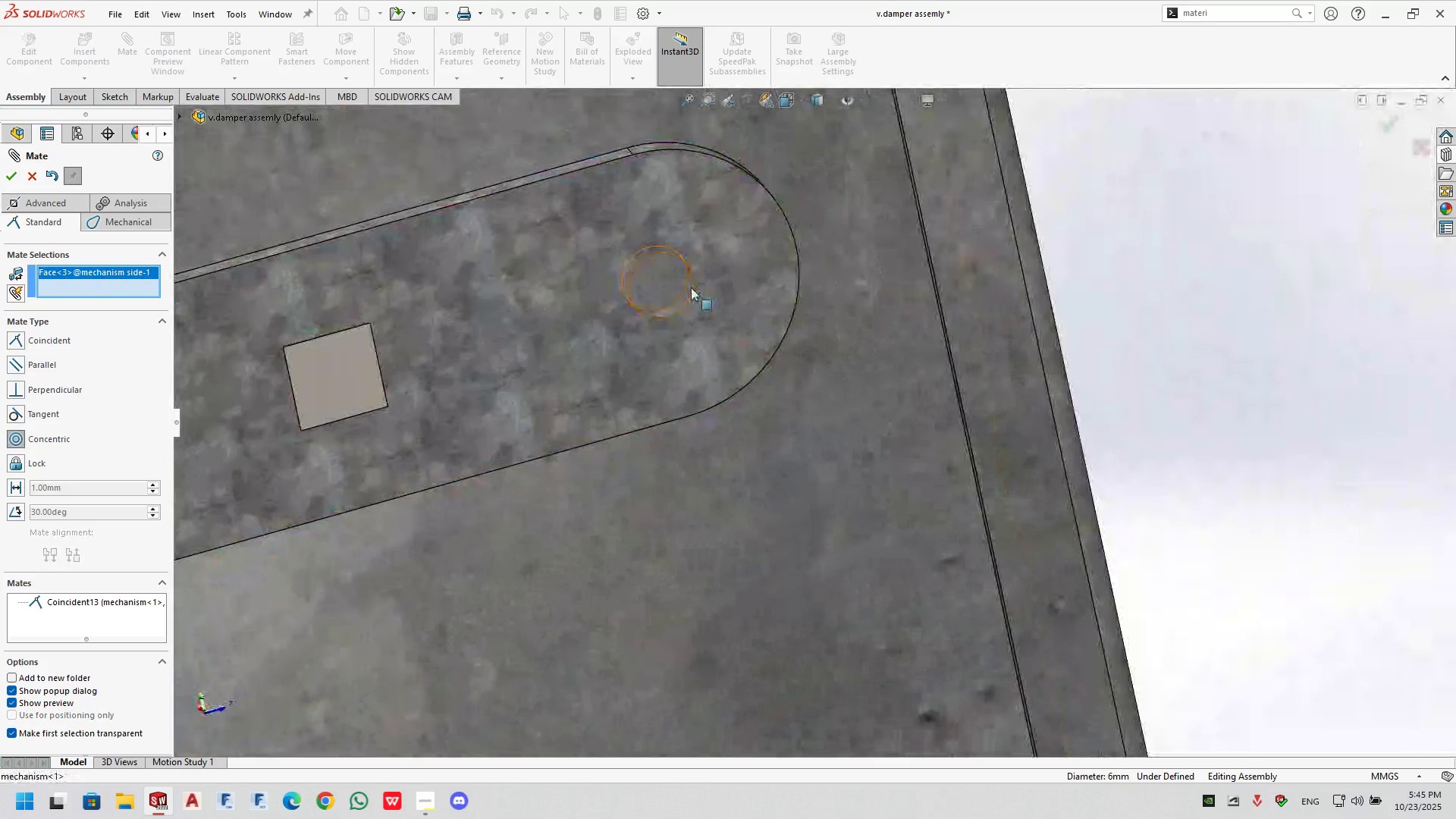 
left_click([691, 287])
 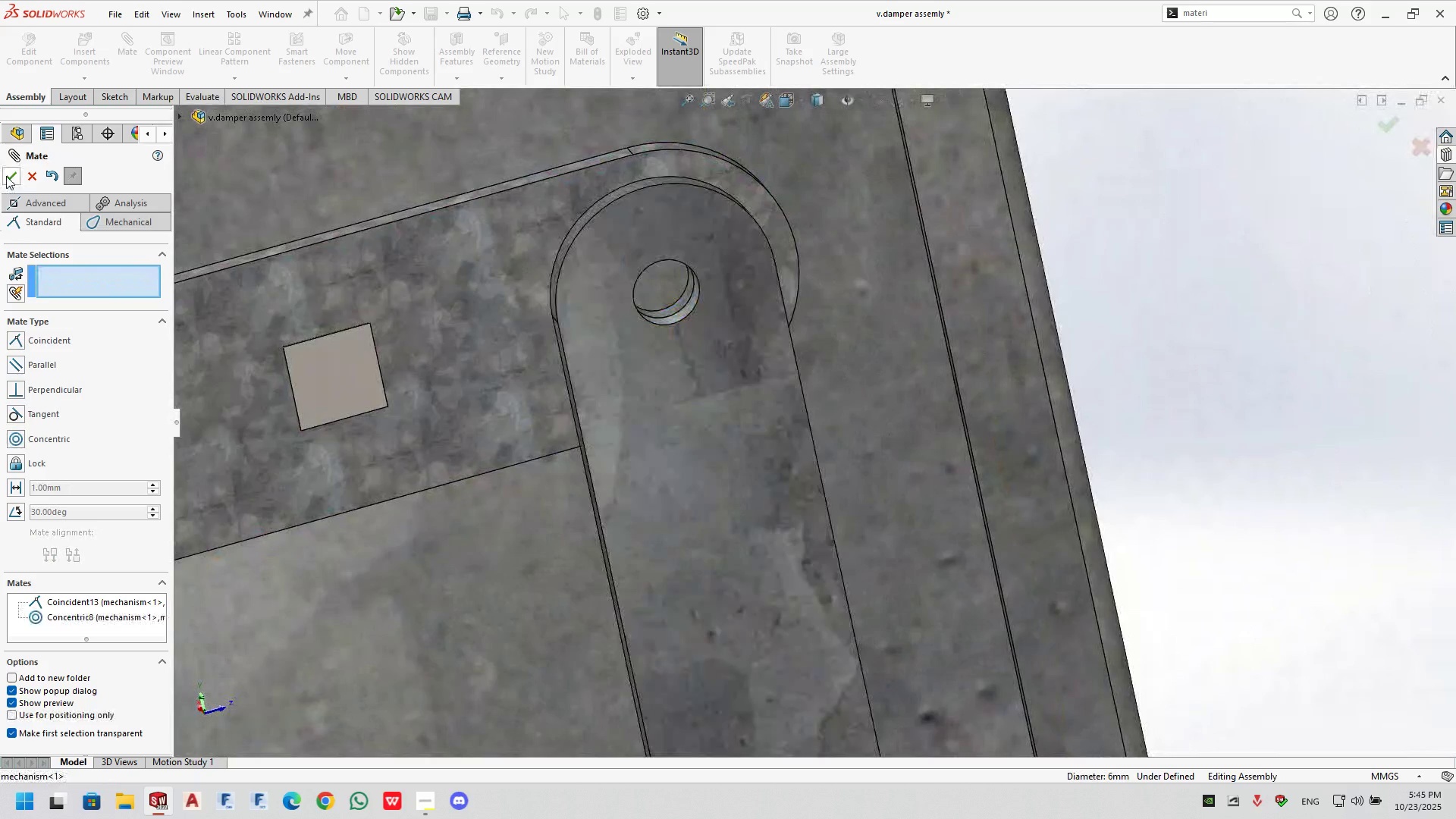 
scroll: coordinate [745, 359], scroll_direction: down, amount: 1.0
 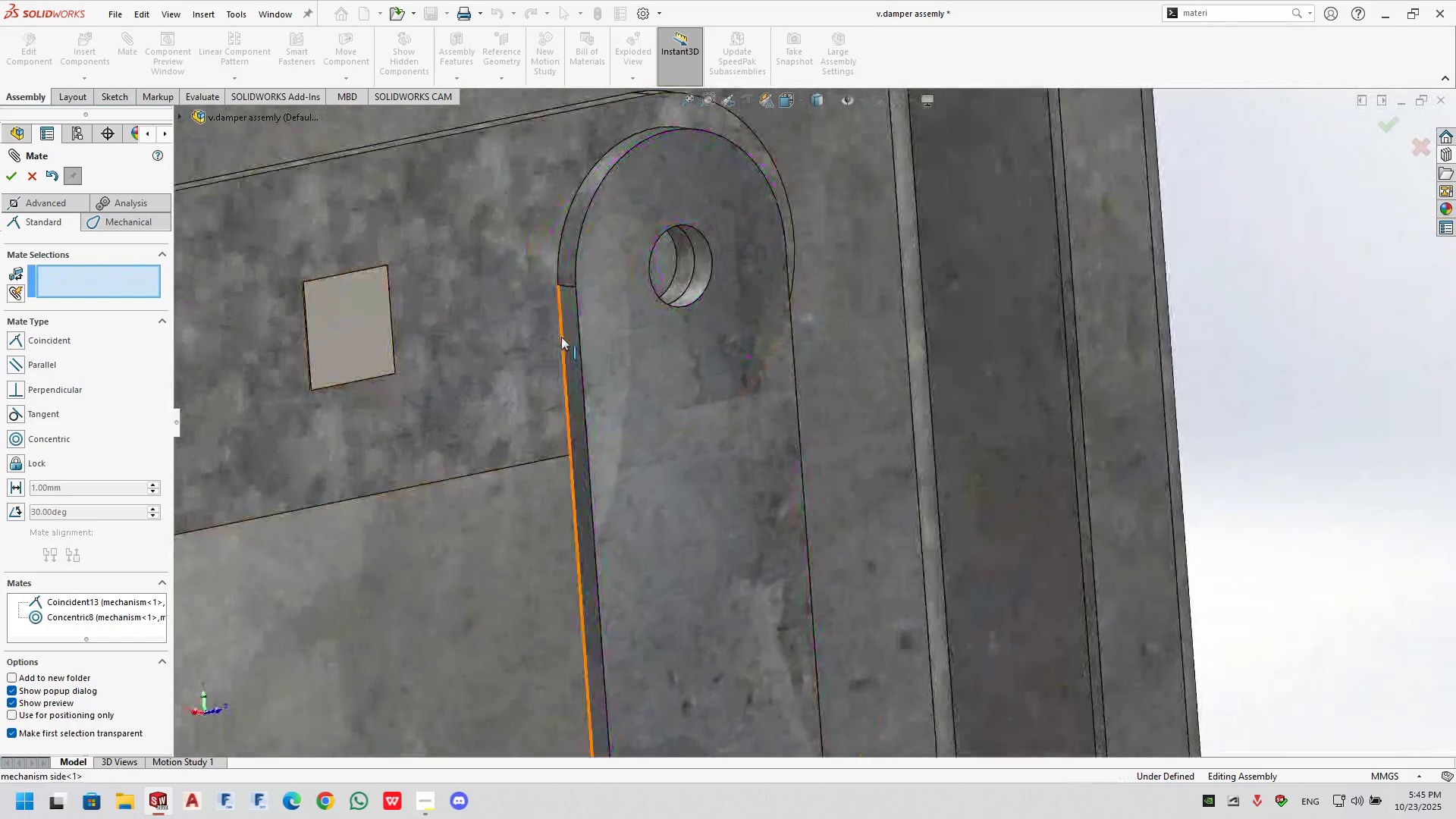 
left_click([563, 337])
 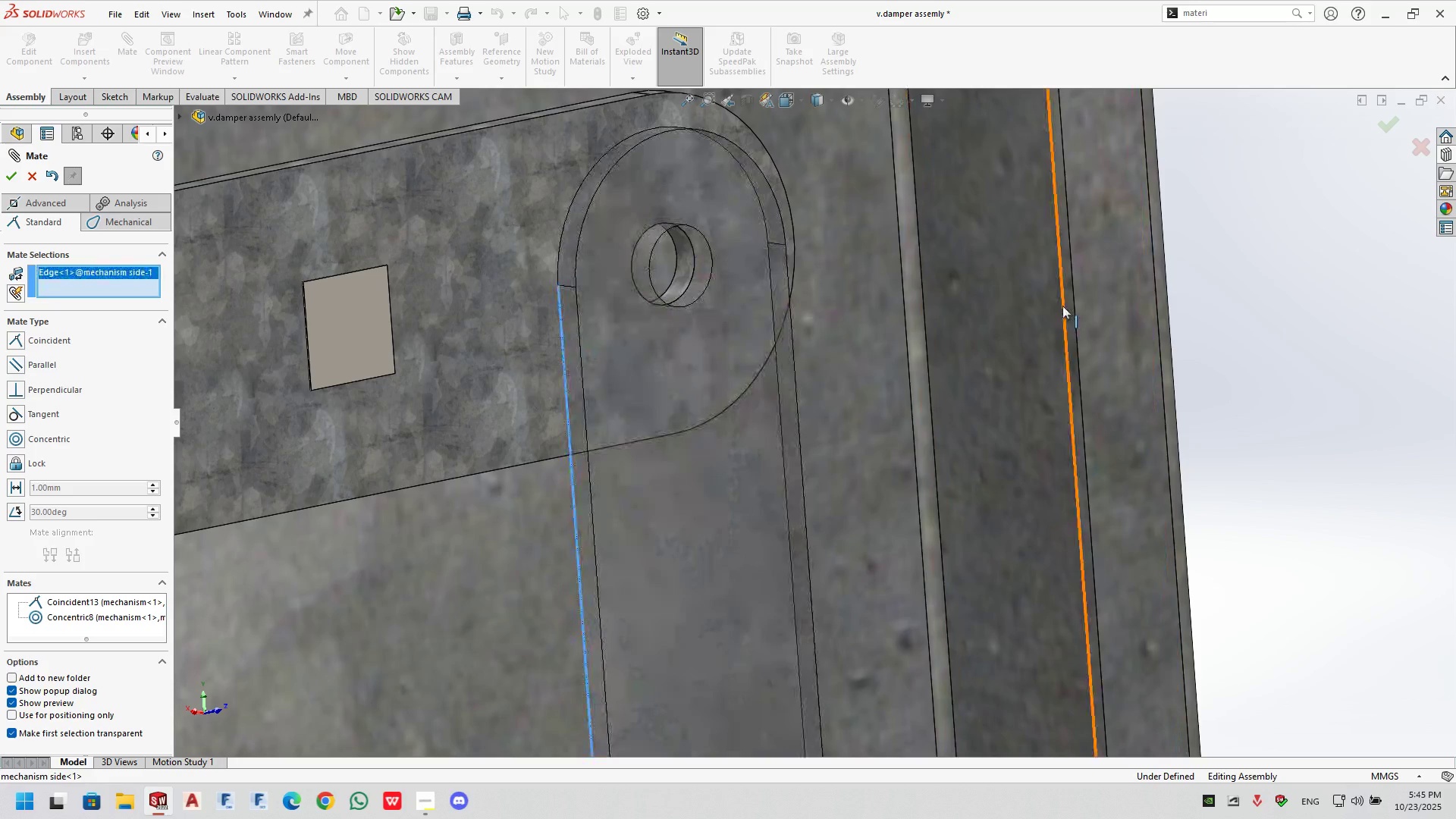 
left_click([1062, 306])
 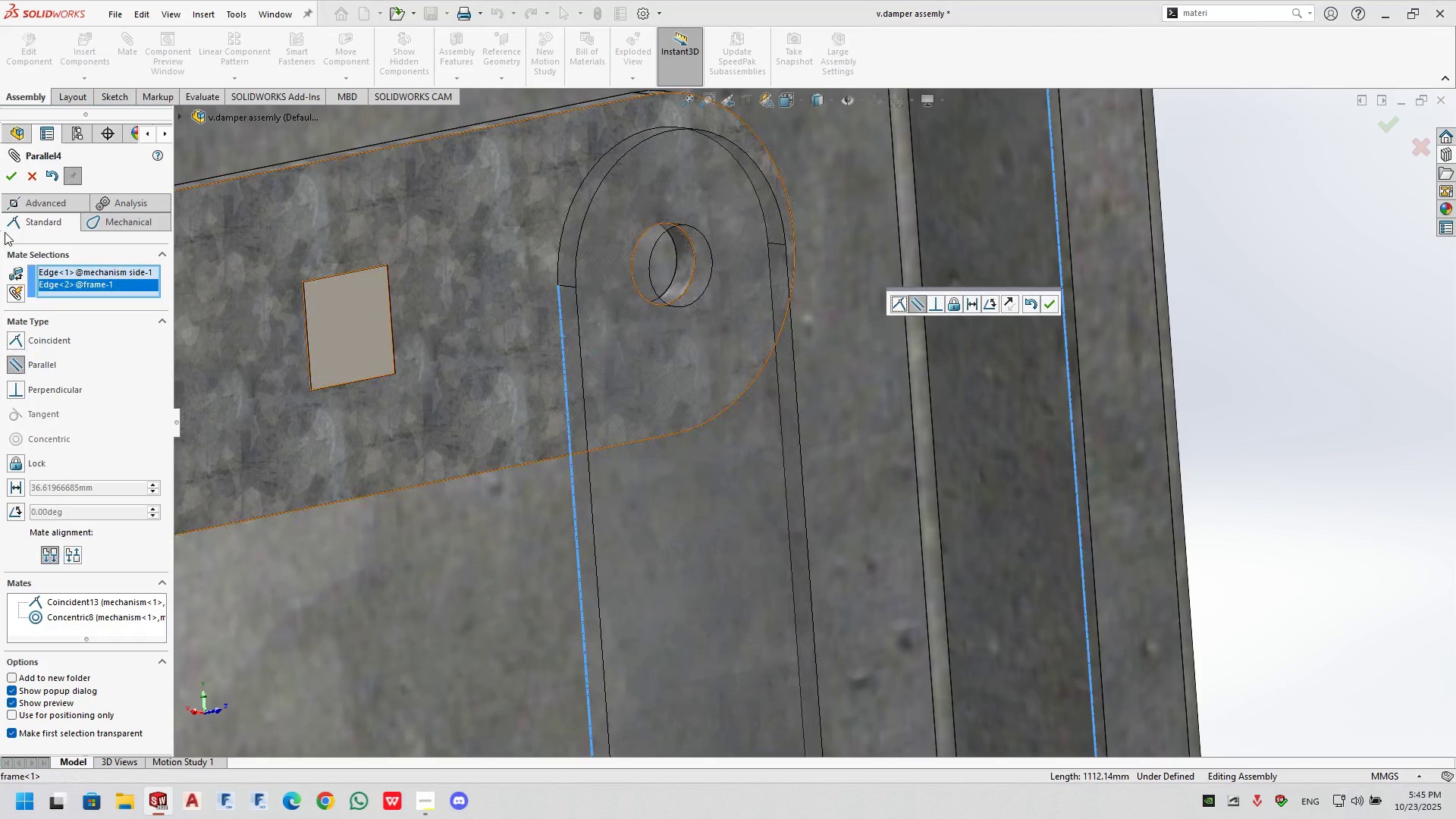 
left_click([13, 178])
 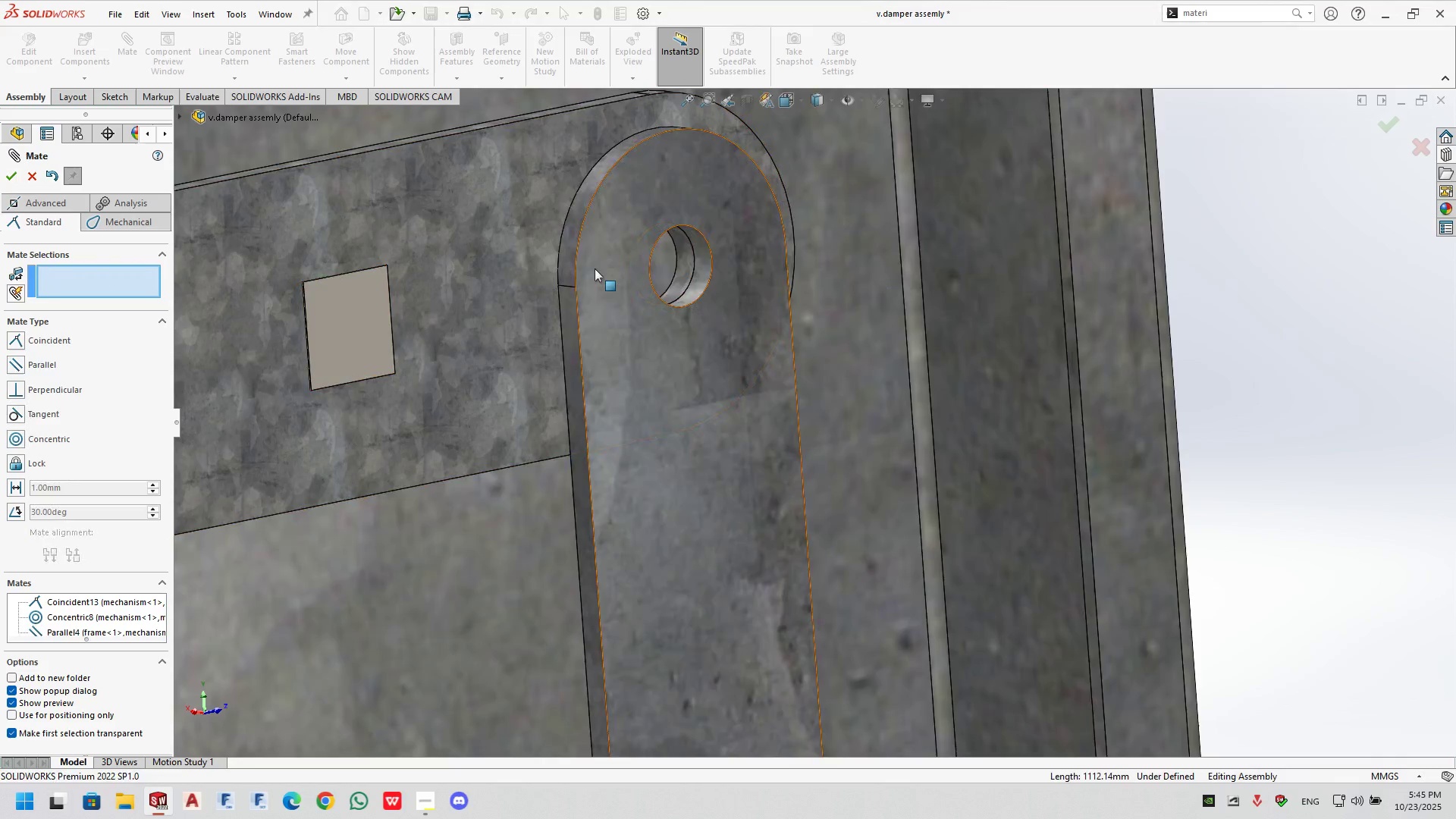 
scroll: coordinate [806, 381], scroll_direction: up, amount: 5.0
 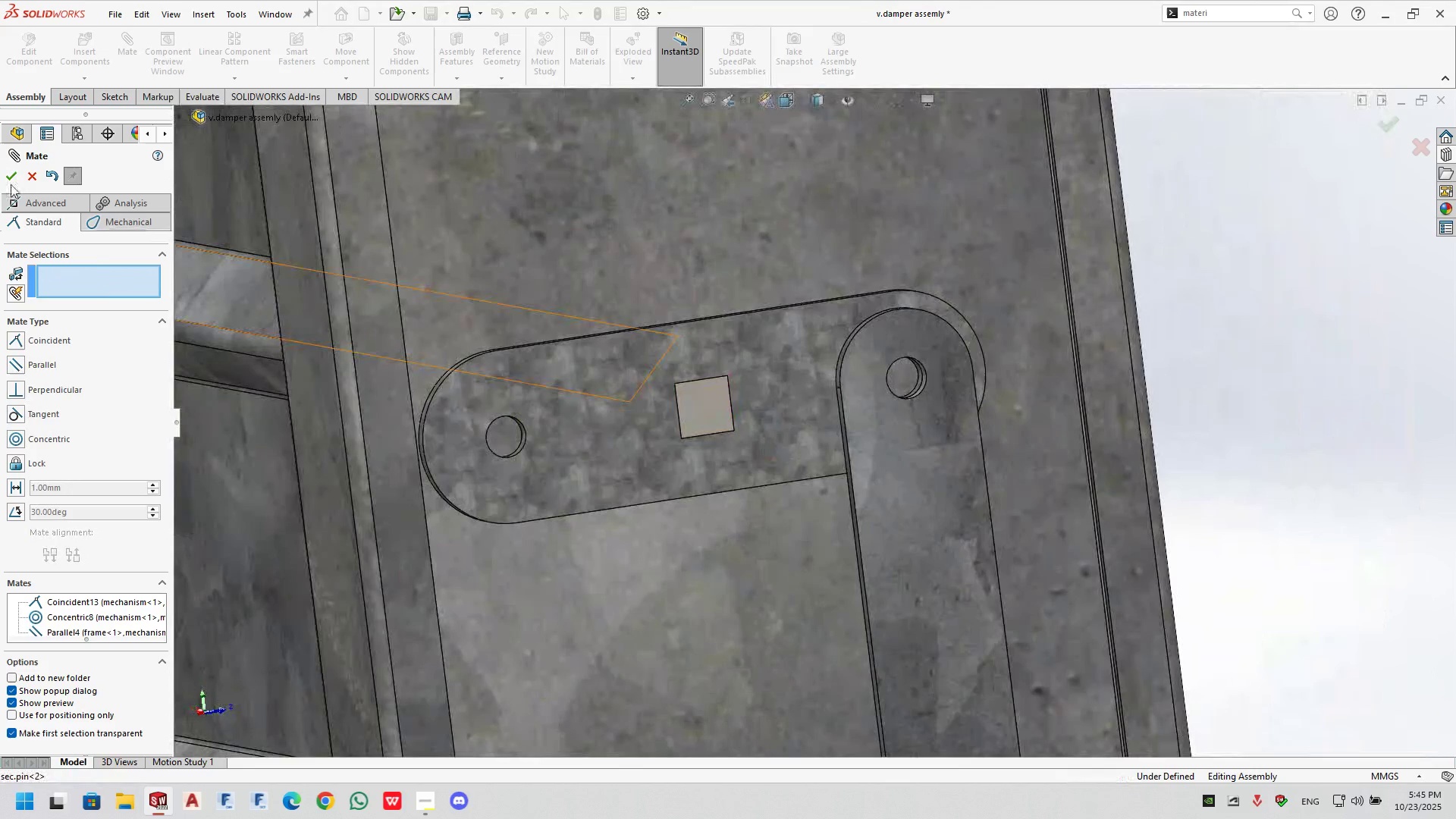 
left_click([11, 184])
 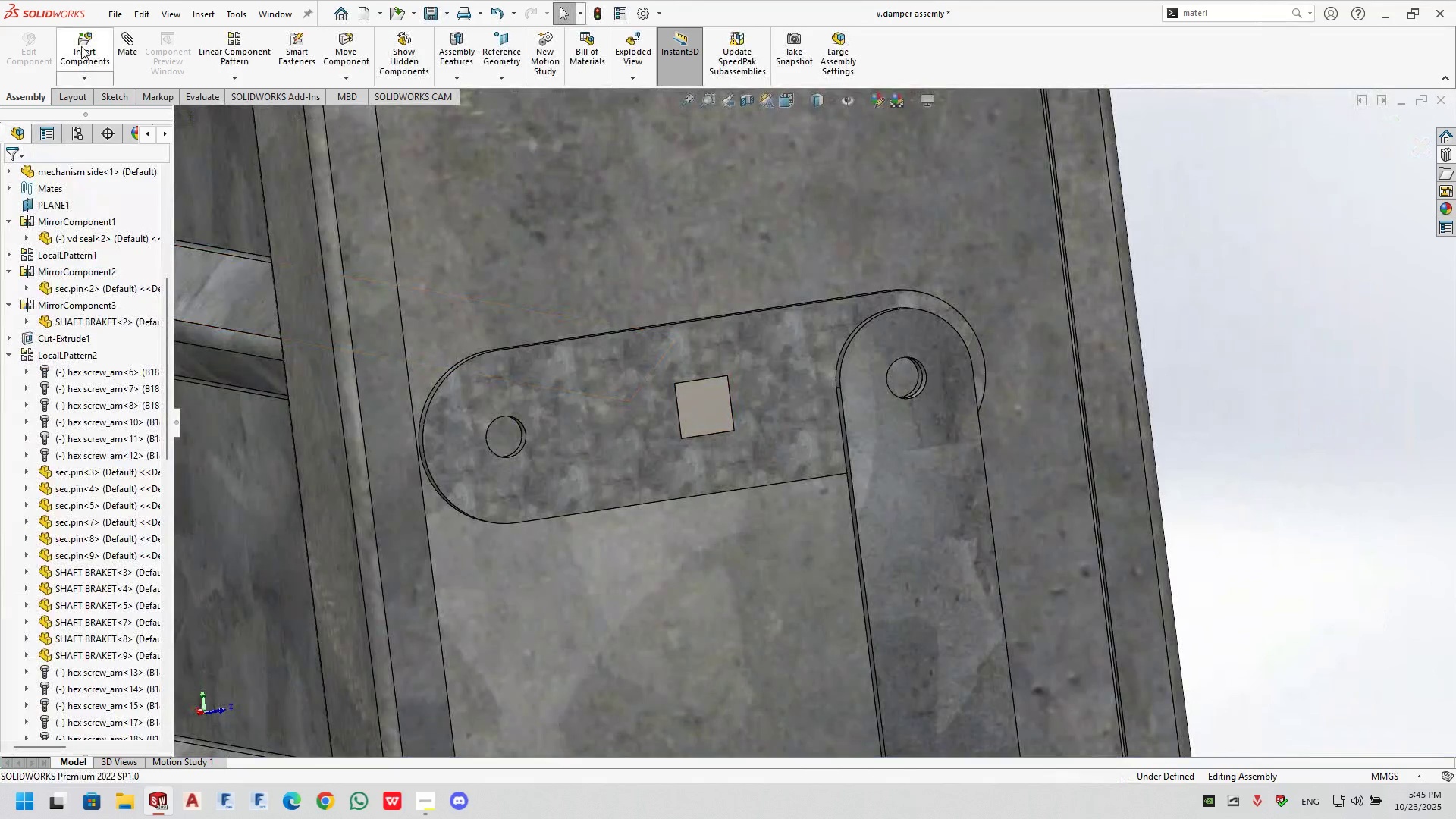 
left_click([81, 46])
 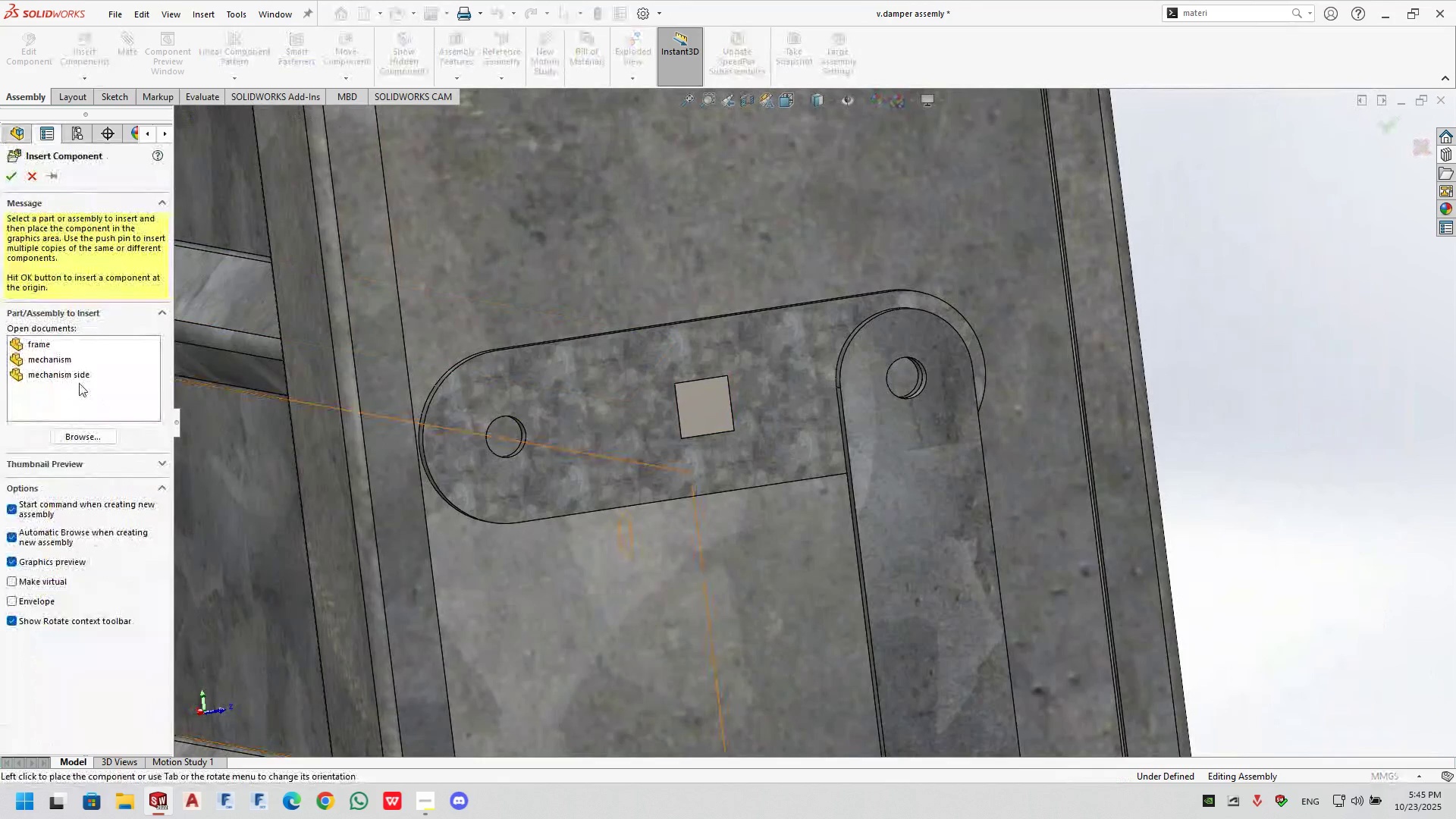 
left_click([77, 380])
 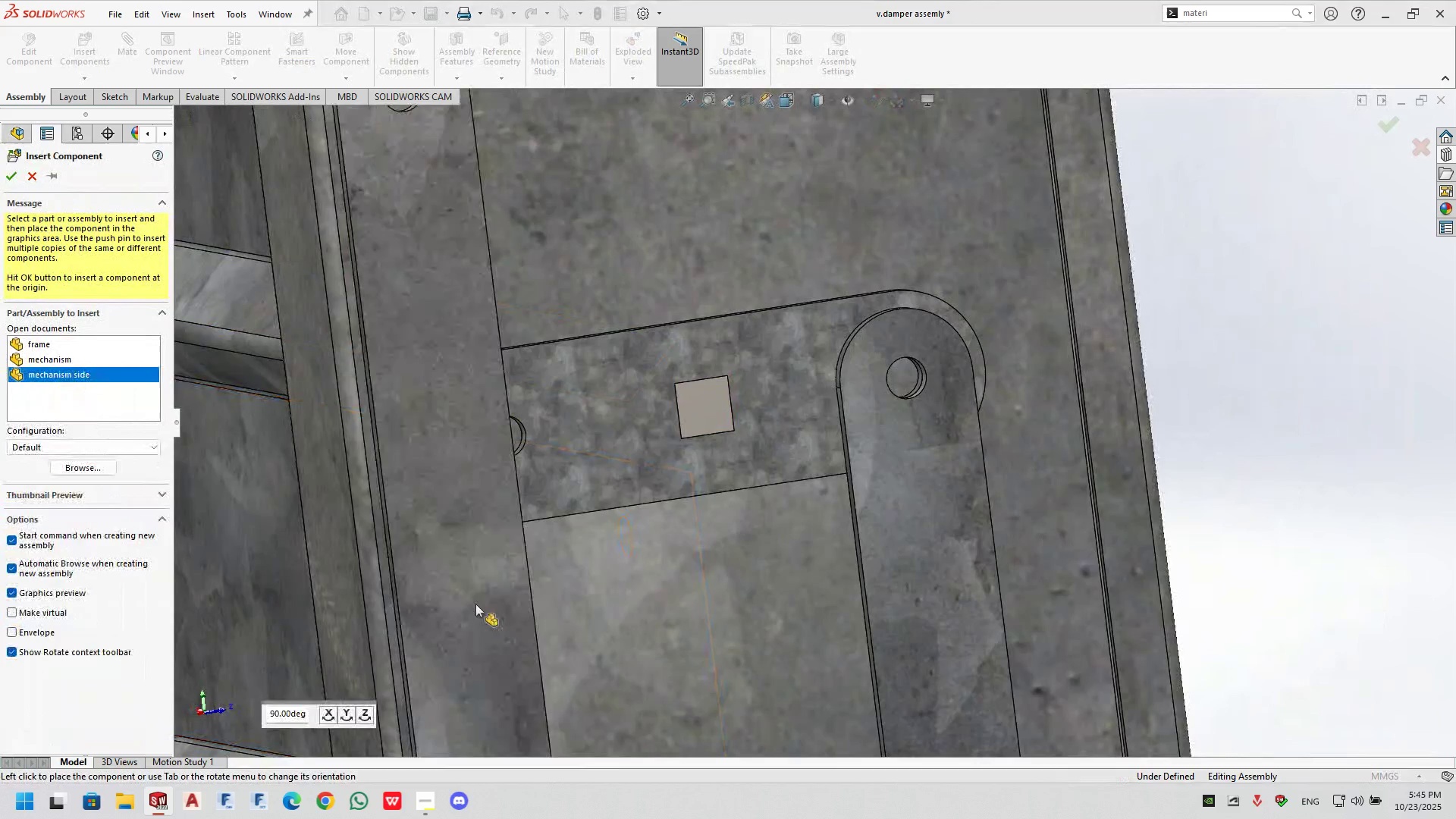 
scroll: coordinate [493, 604], scroll_direction: up, amount: 12.0
 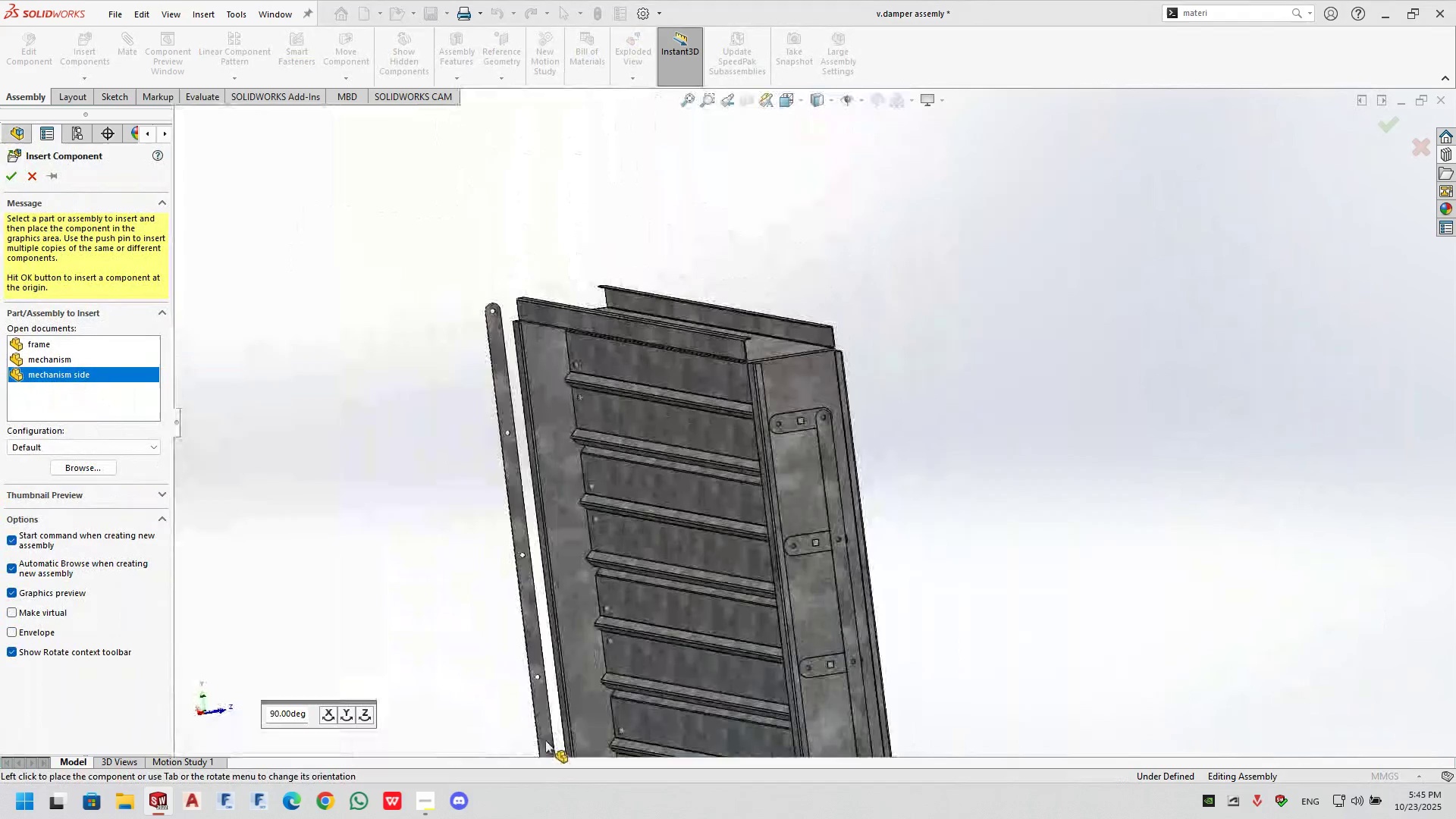 
left_click([545, 740])
 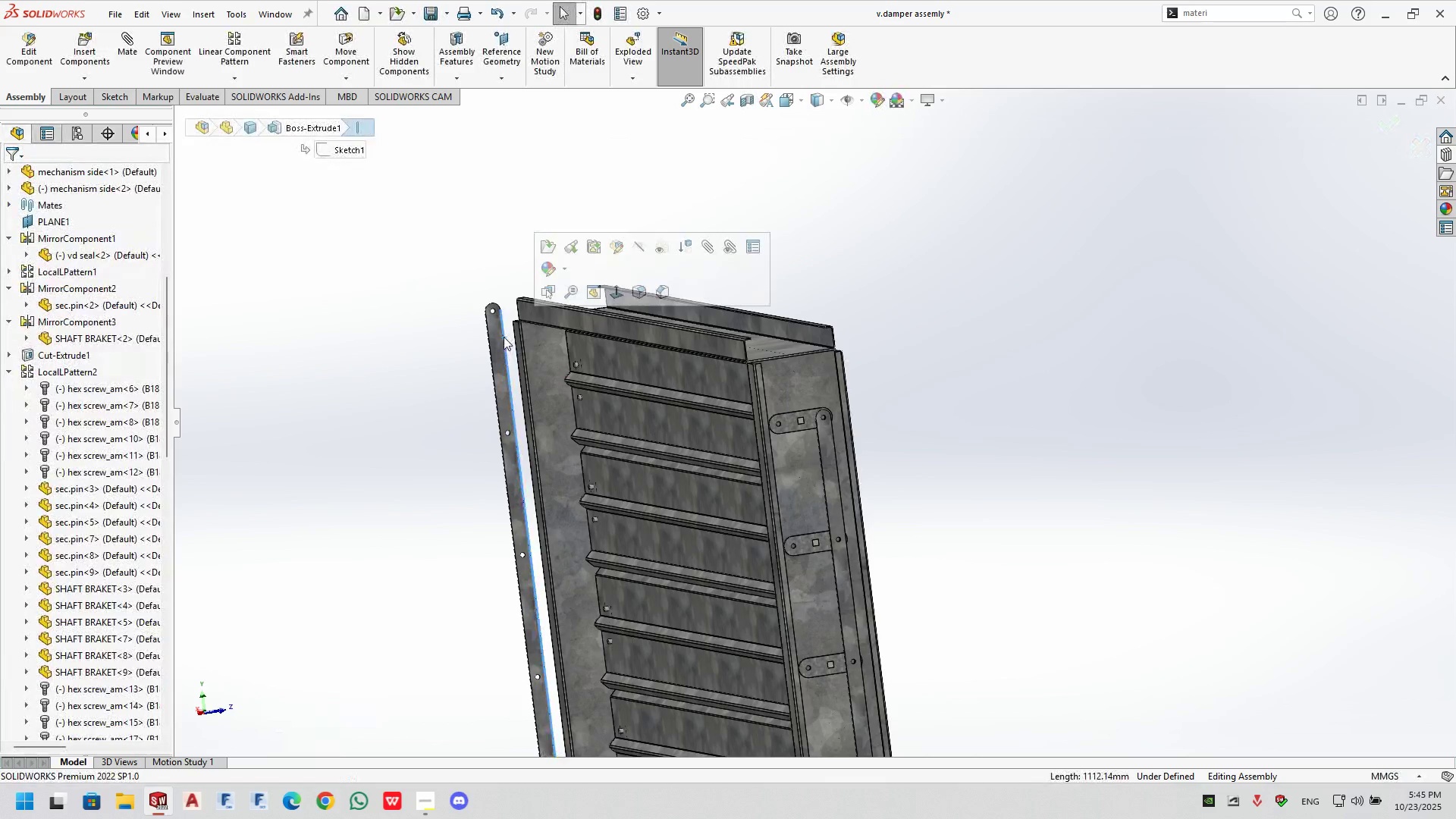 
double_click([498, 341])
 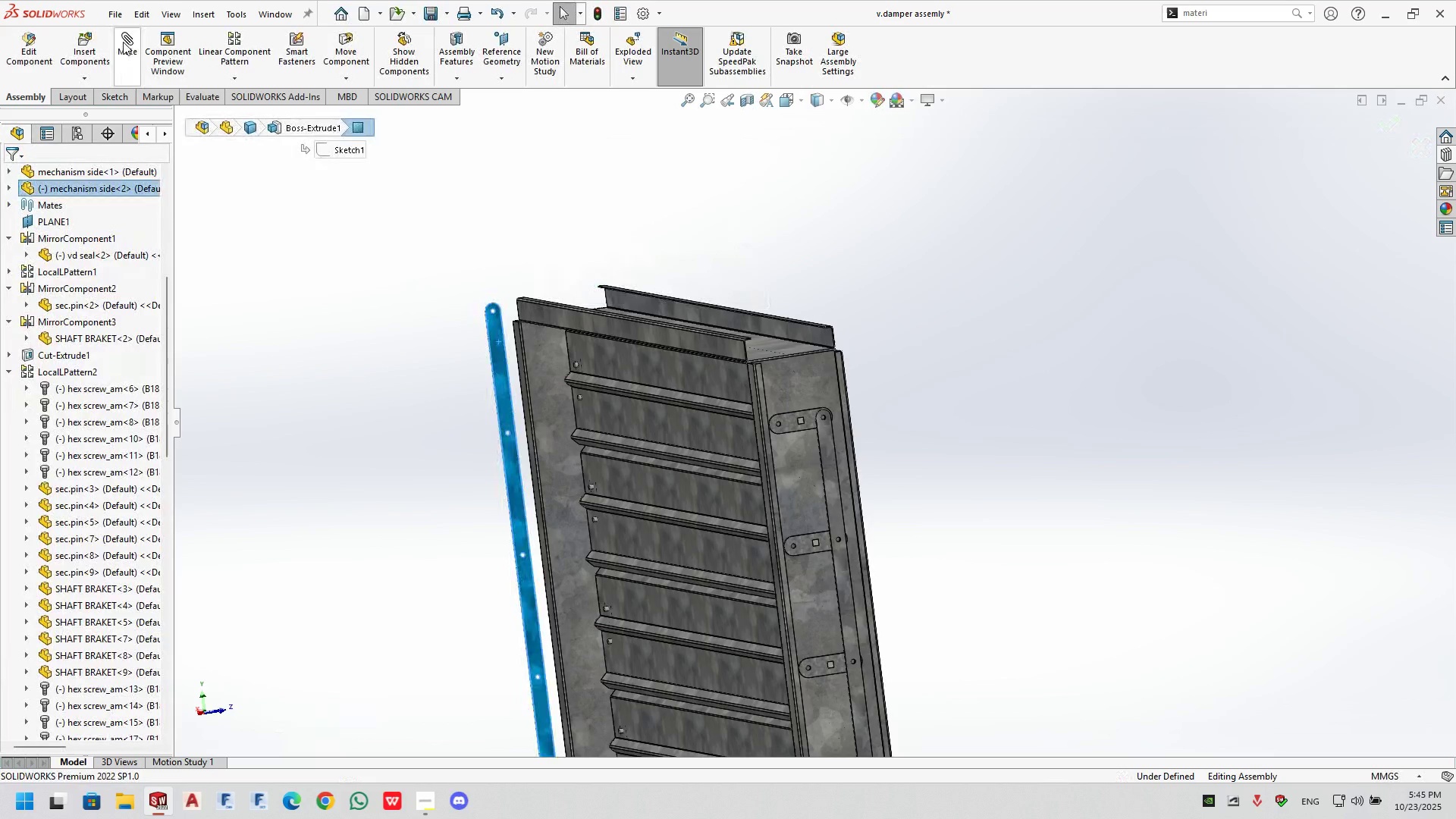 
left_click([123, 42])
 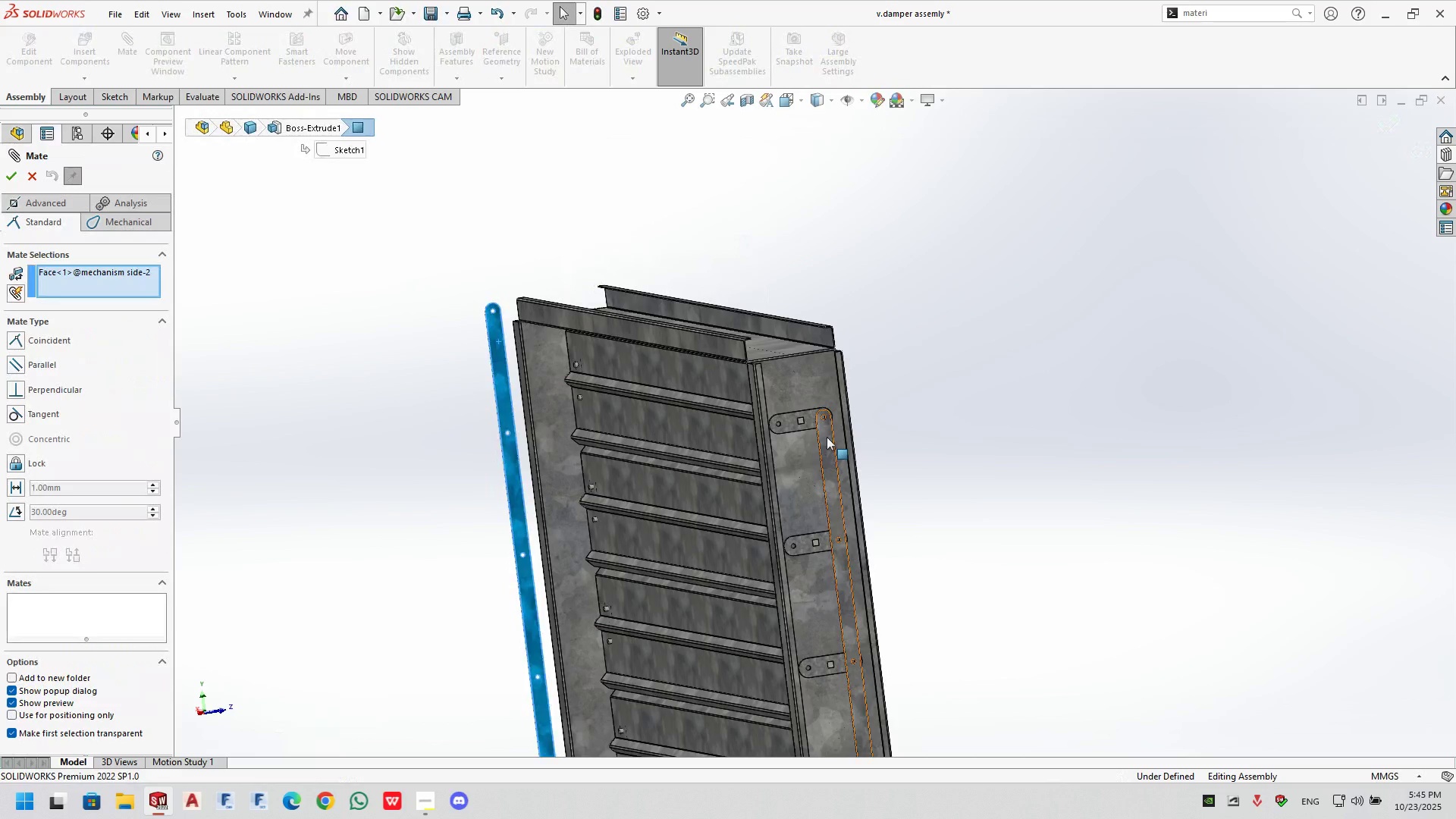 
left_click([827, 437])
 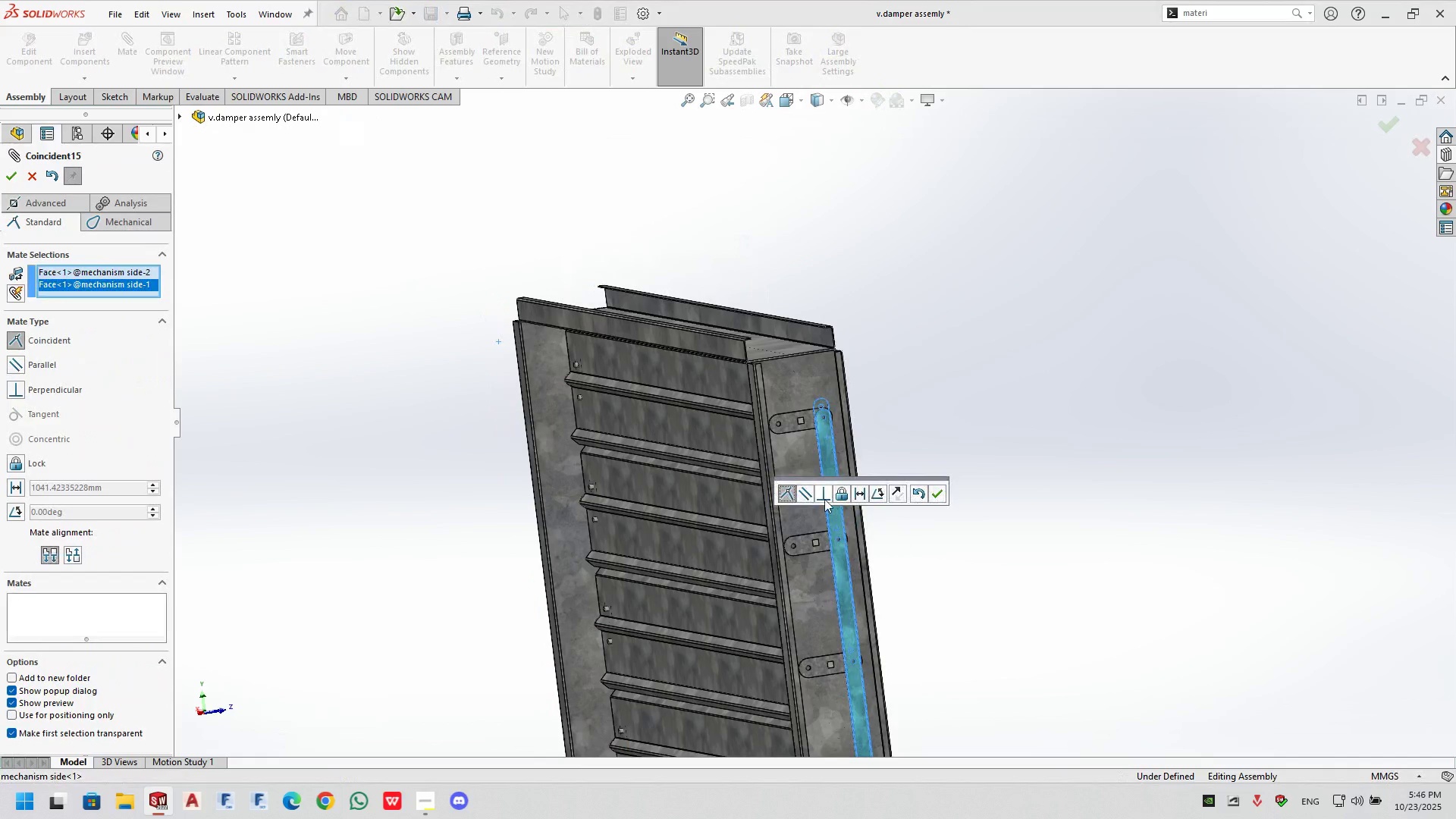 
left_click([806, 492])
 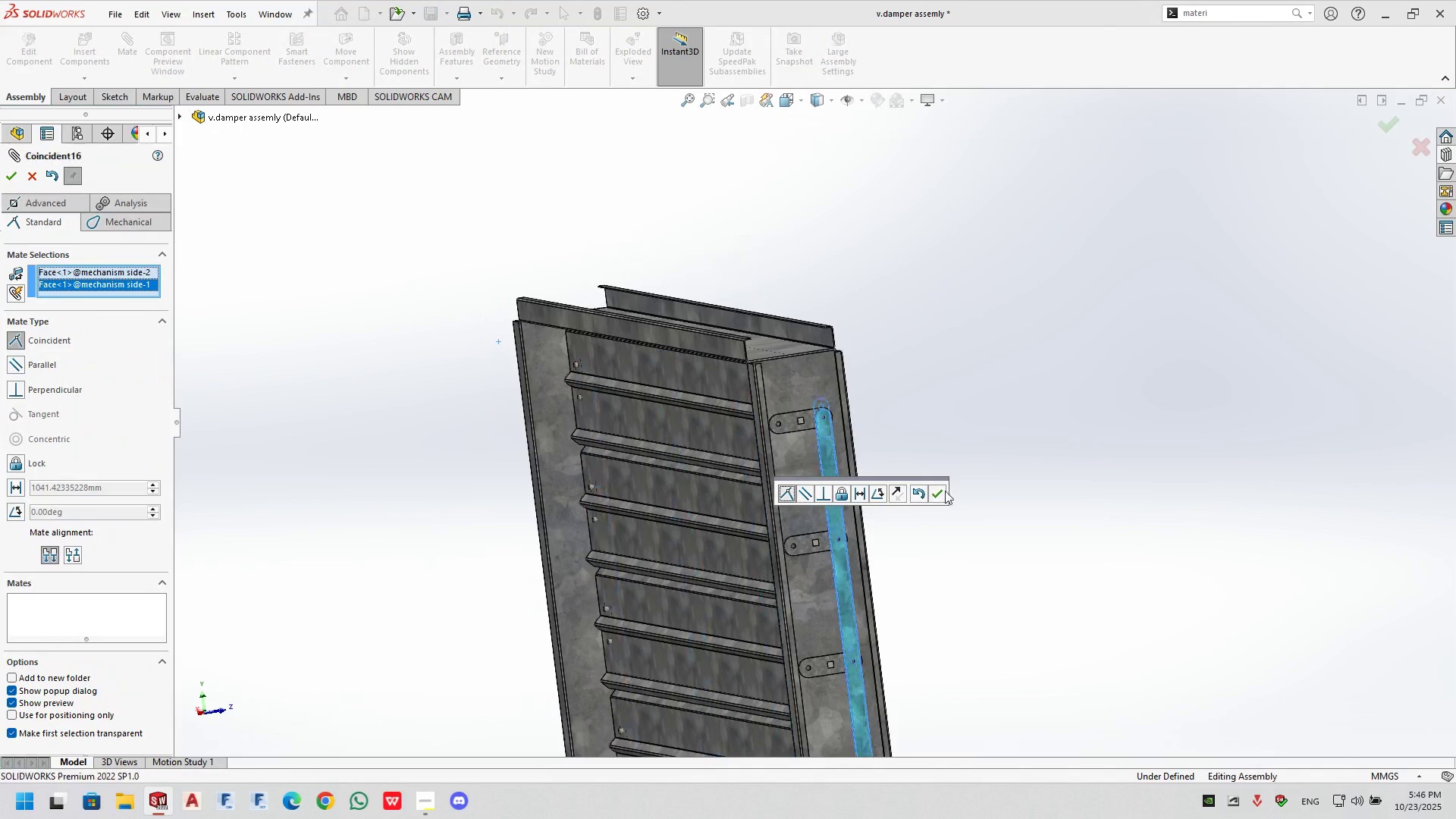 
left_click([937, 493])
 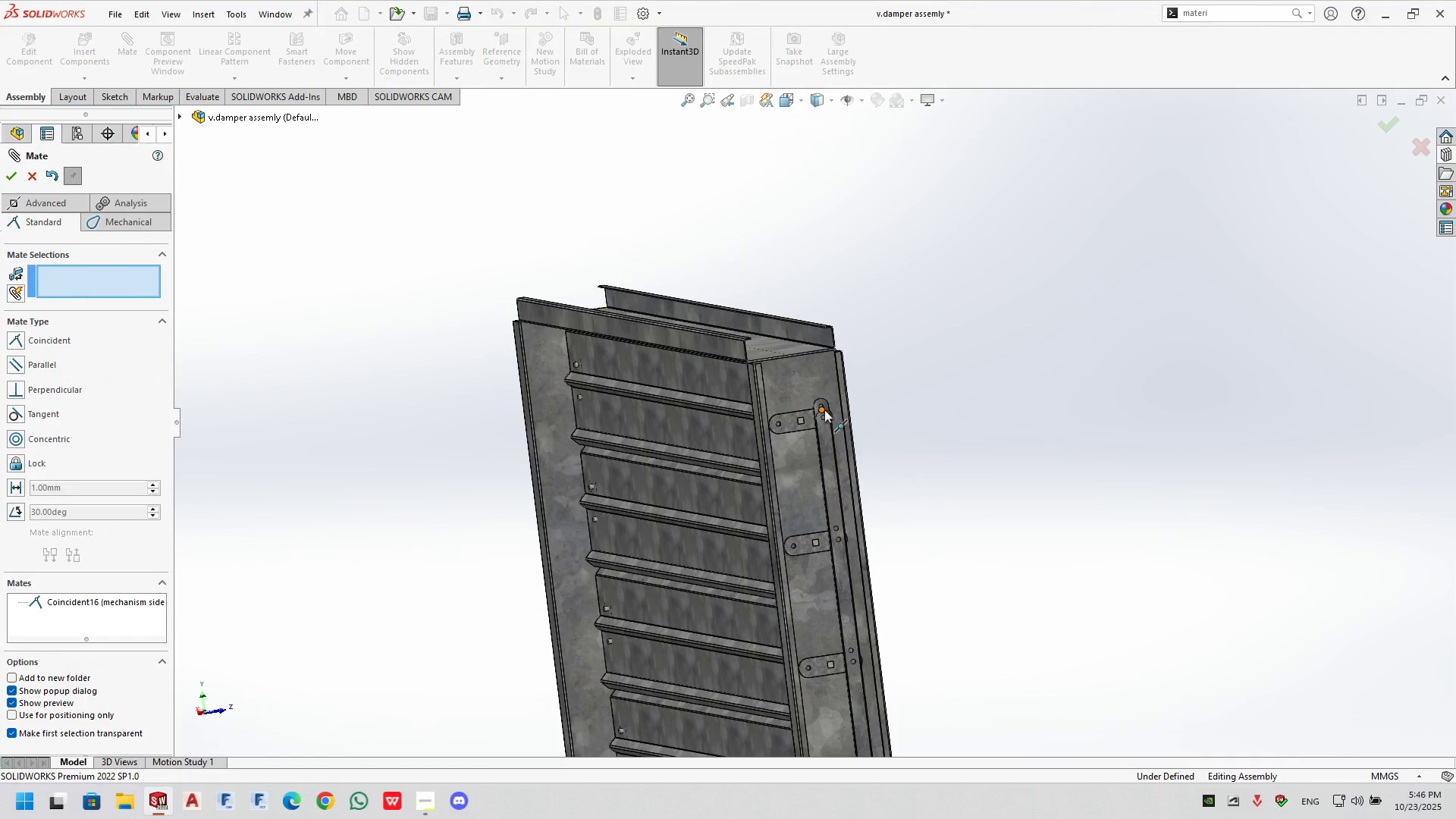 
scroll: coordinate [822, 405], scroll_direction: down, amount: 6.0
 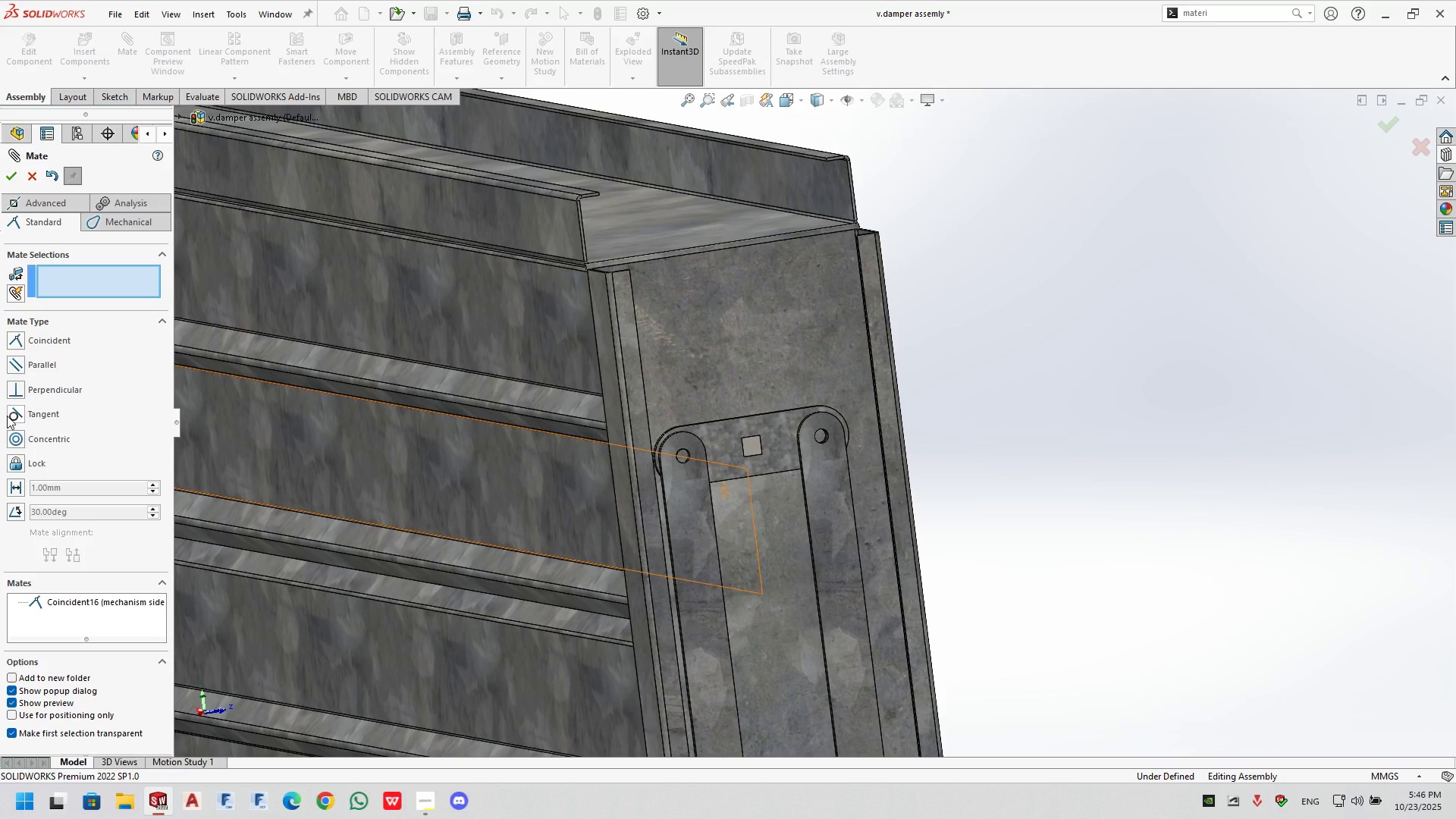 
left_click([1037, 249])
 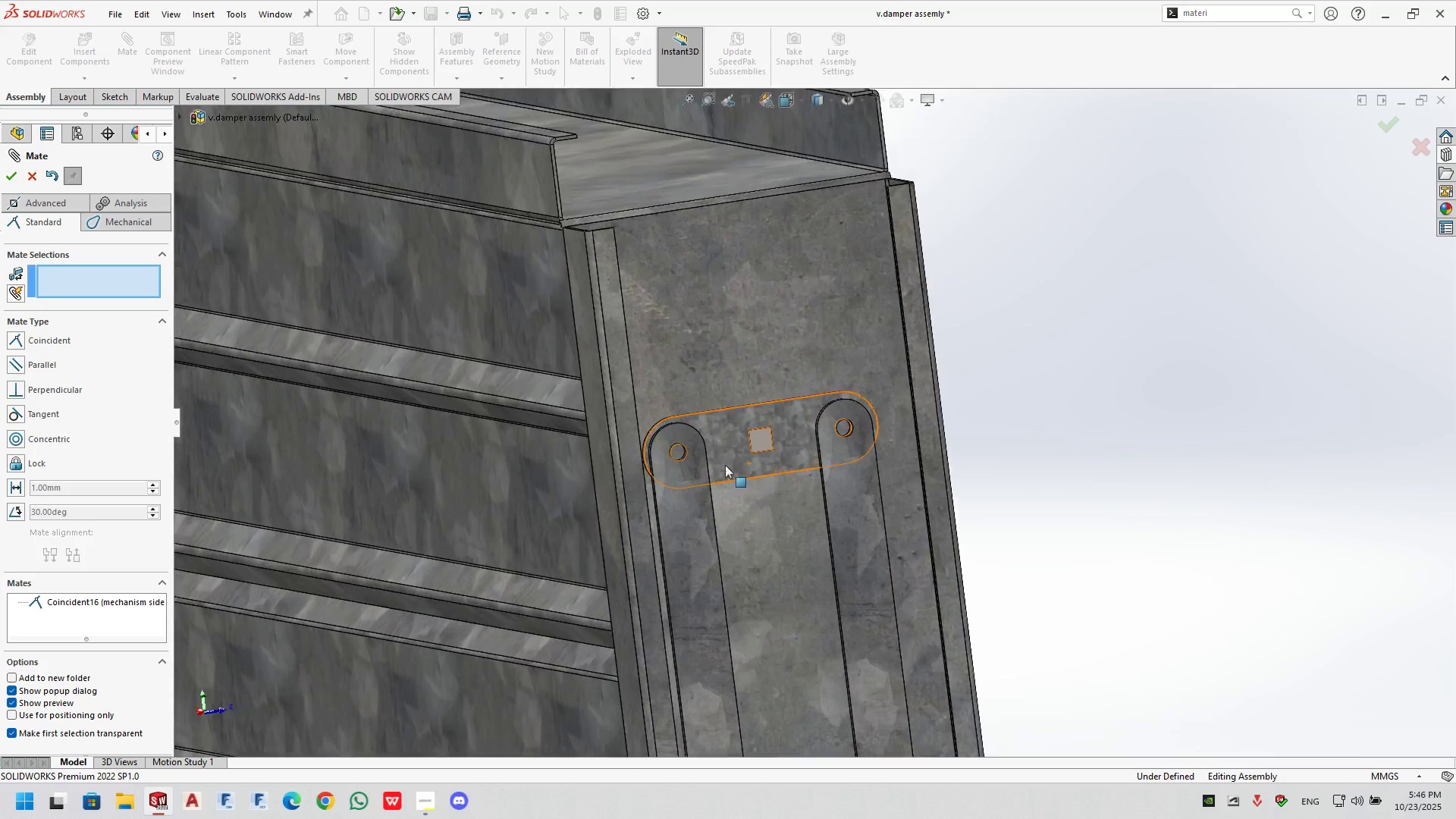 
scroll: coordinate [654, 454], scroll_direction: down, amount: 11.0
 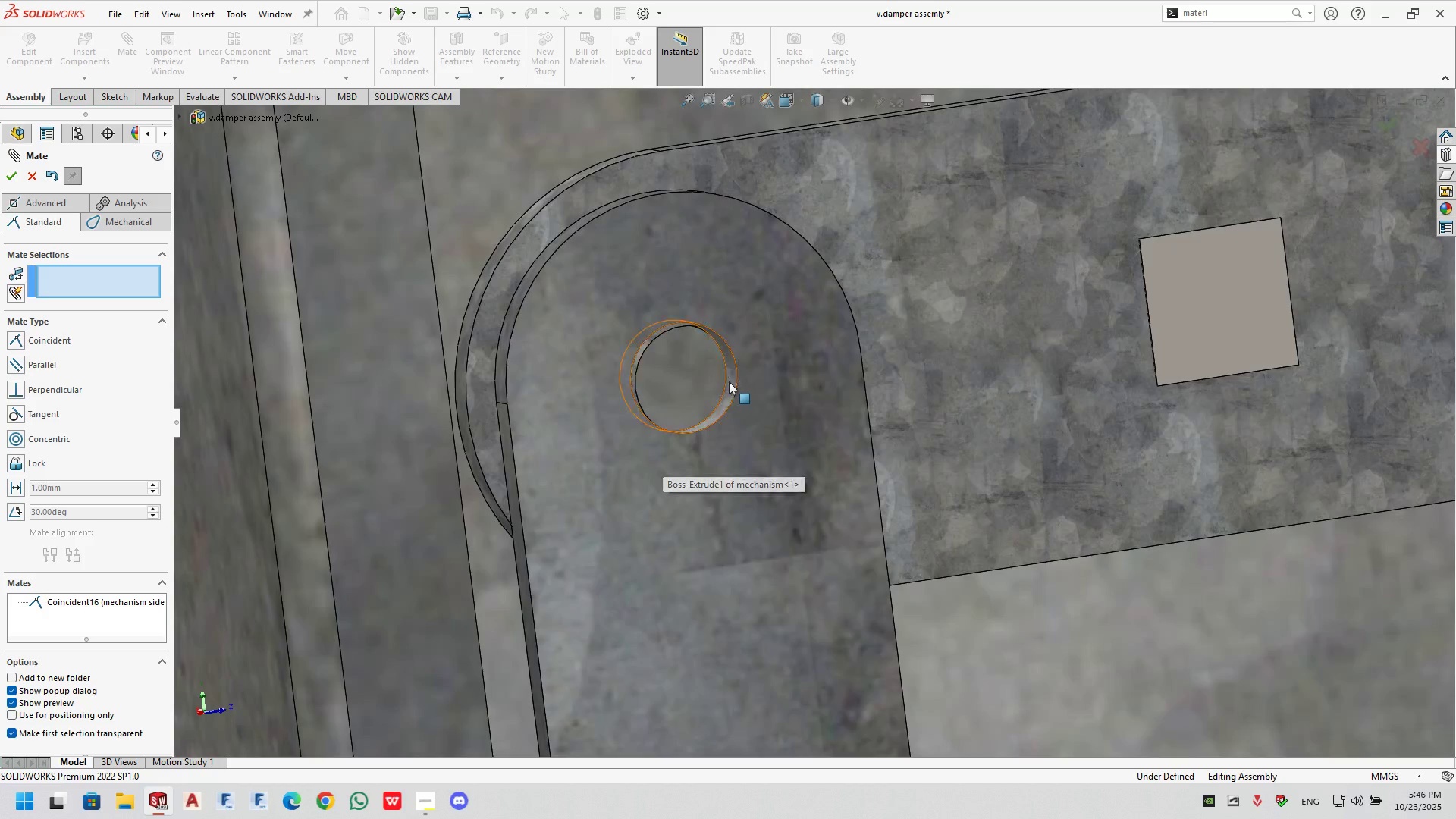 
left_click([729, 381])
 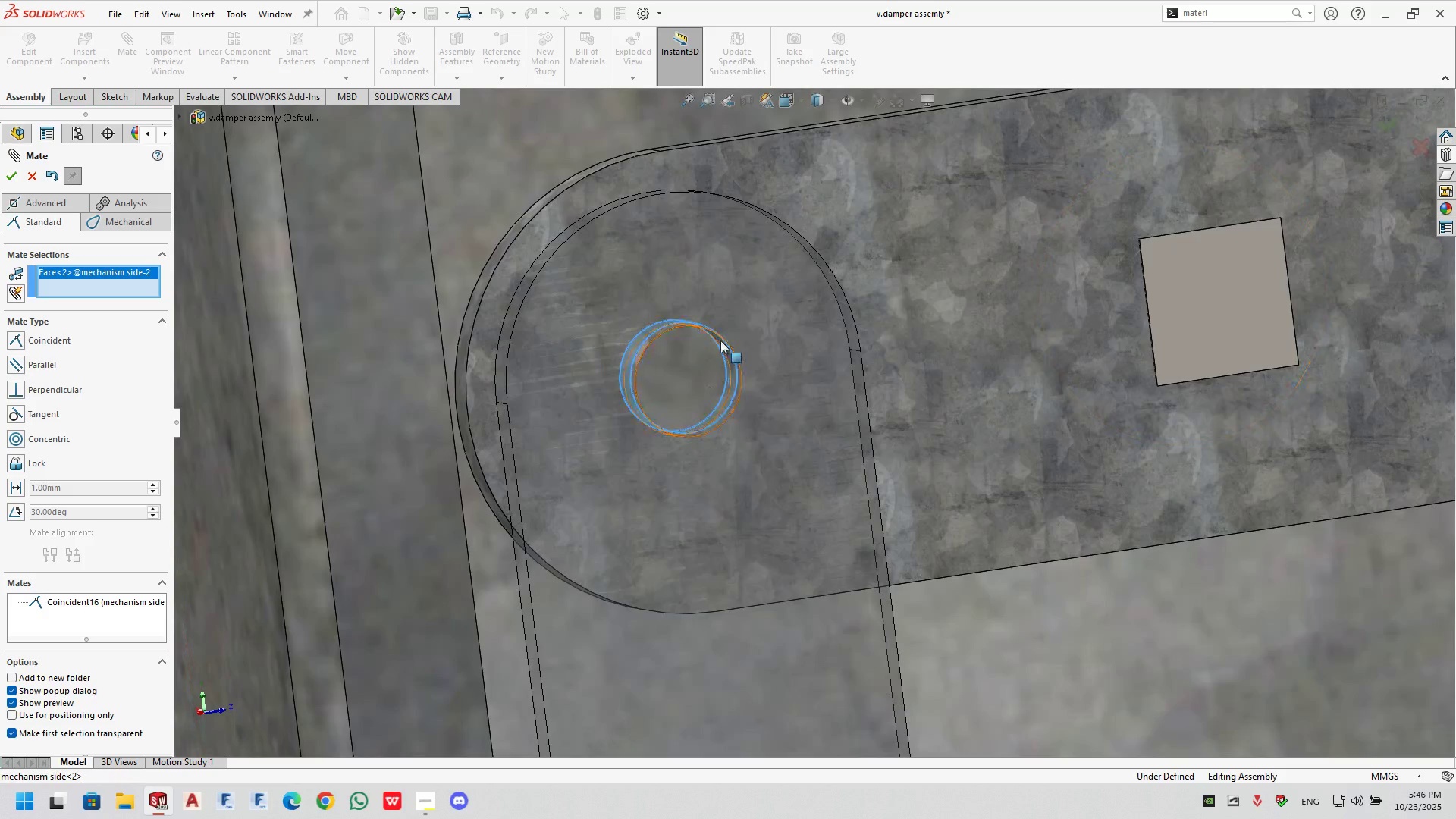 
scroll: coordinate [723, 349], scroll_direction: down, amount: 1.0
 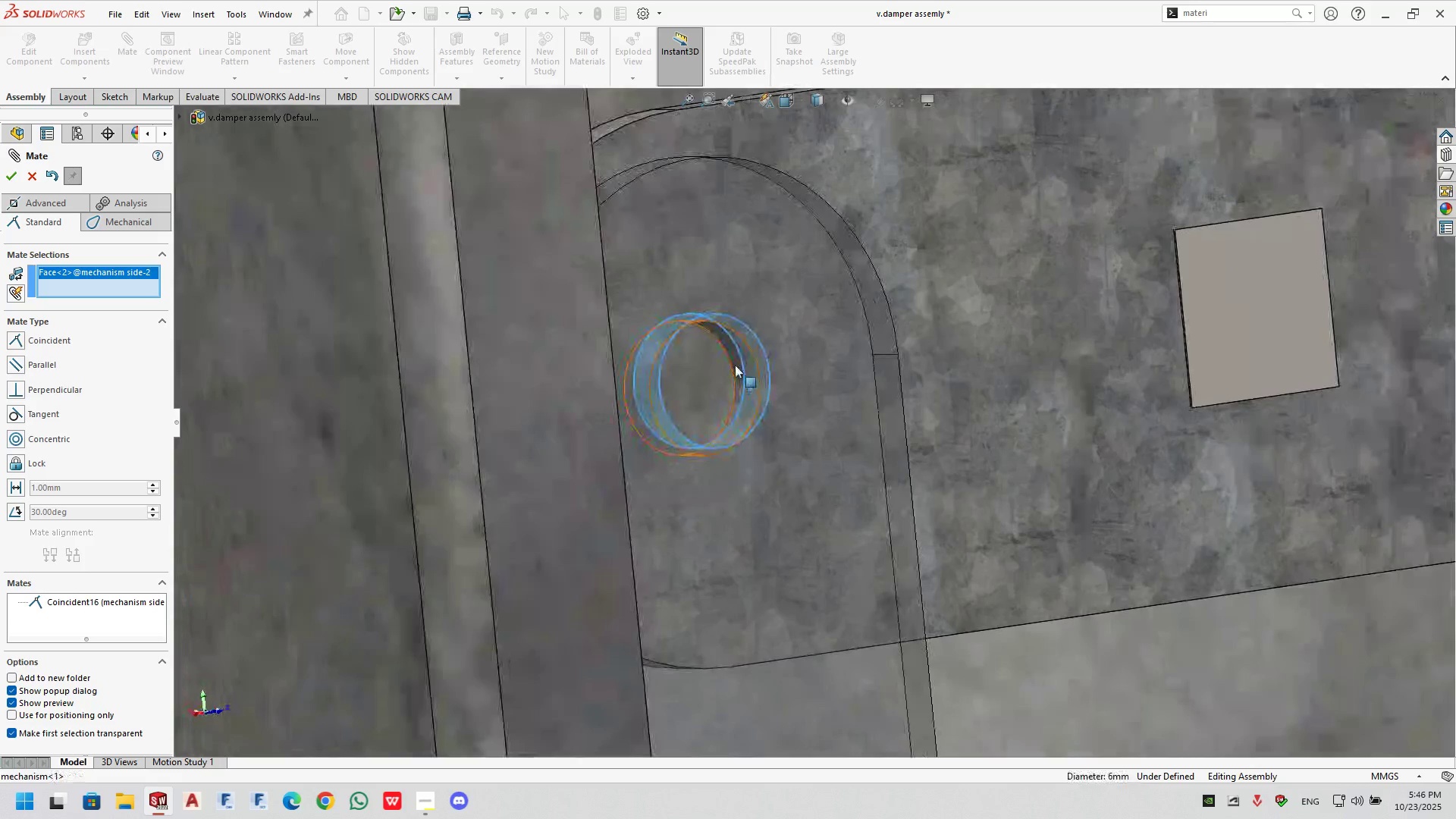 
left_click([735, 365])
 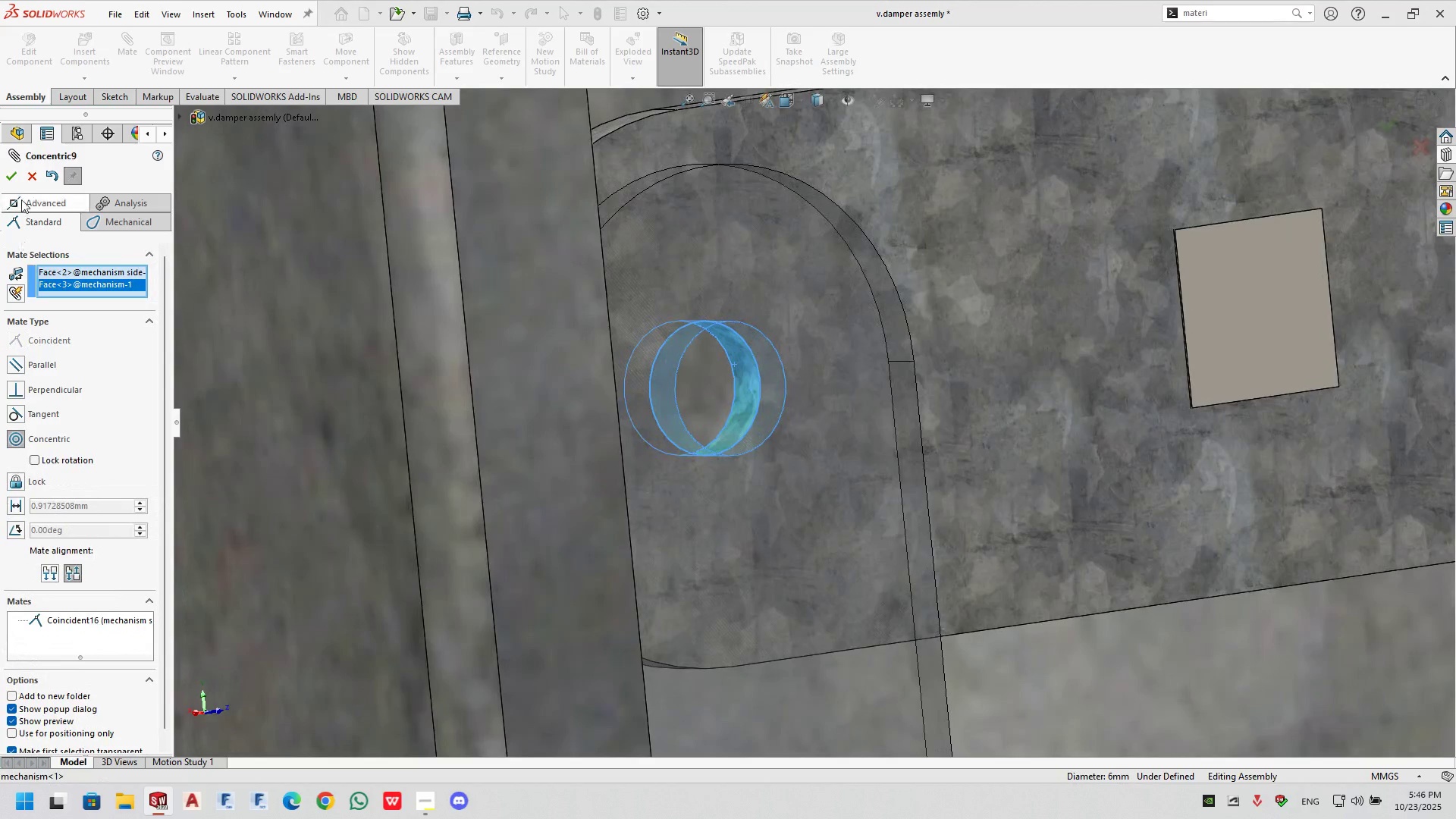 
left_click([13, 172])
 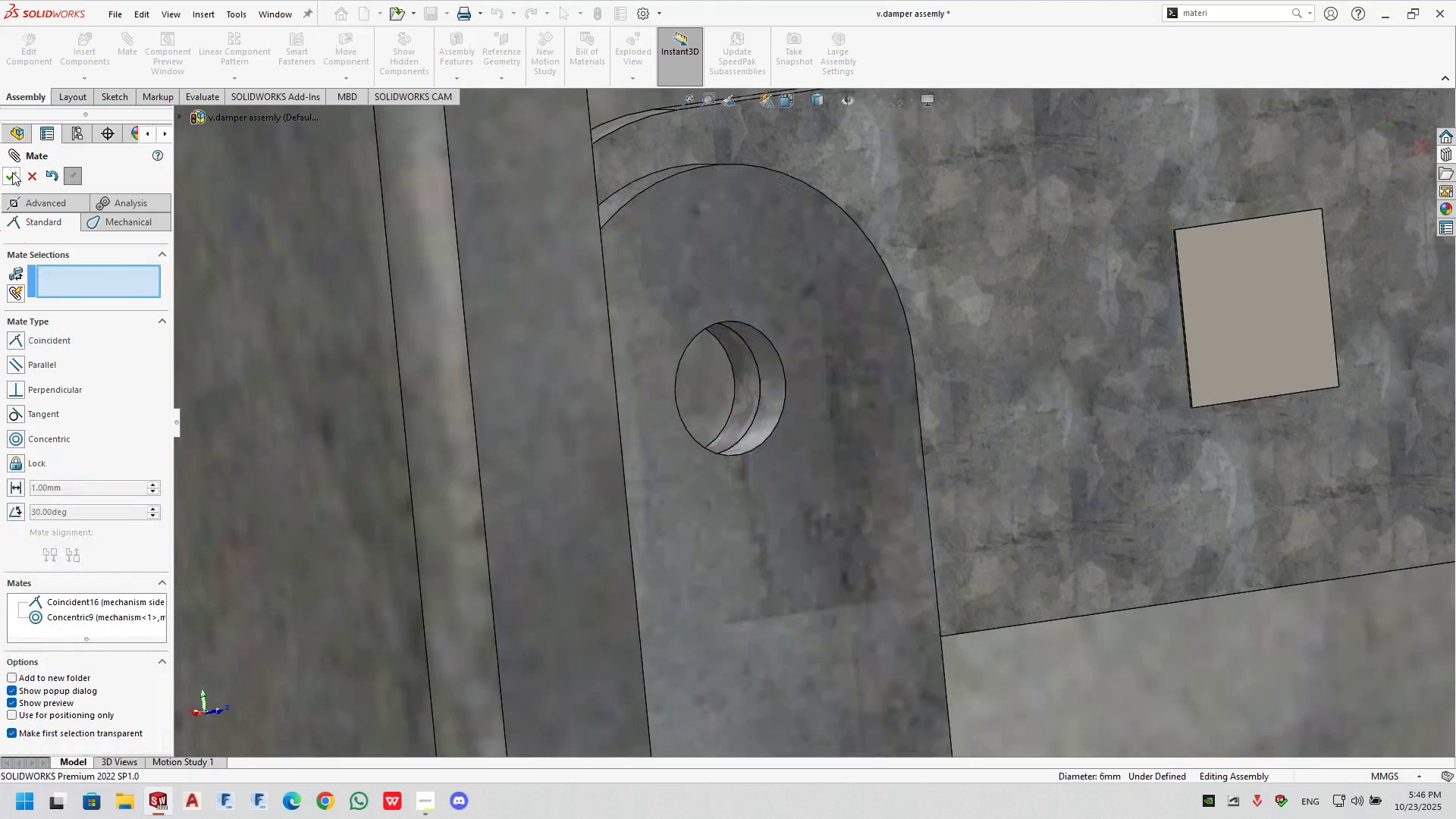 
scroll: coordinate [720, 536], scroll_direction: up, amount: 8.0
 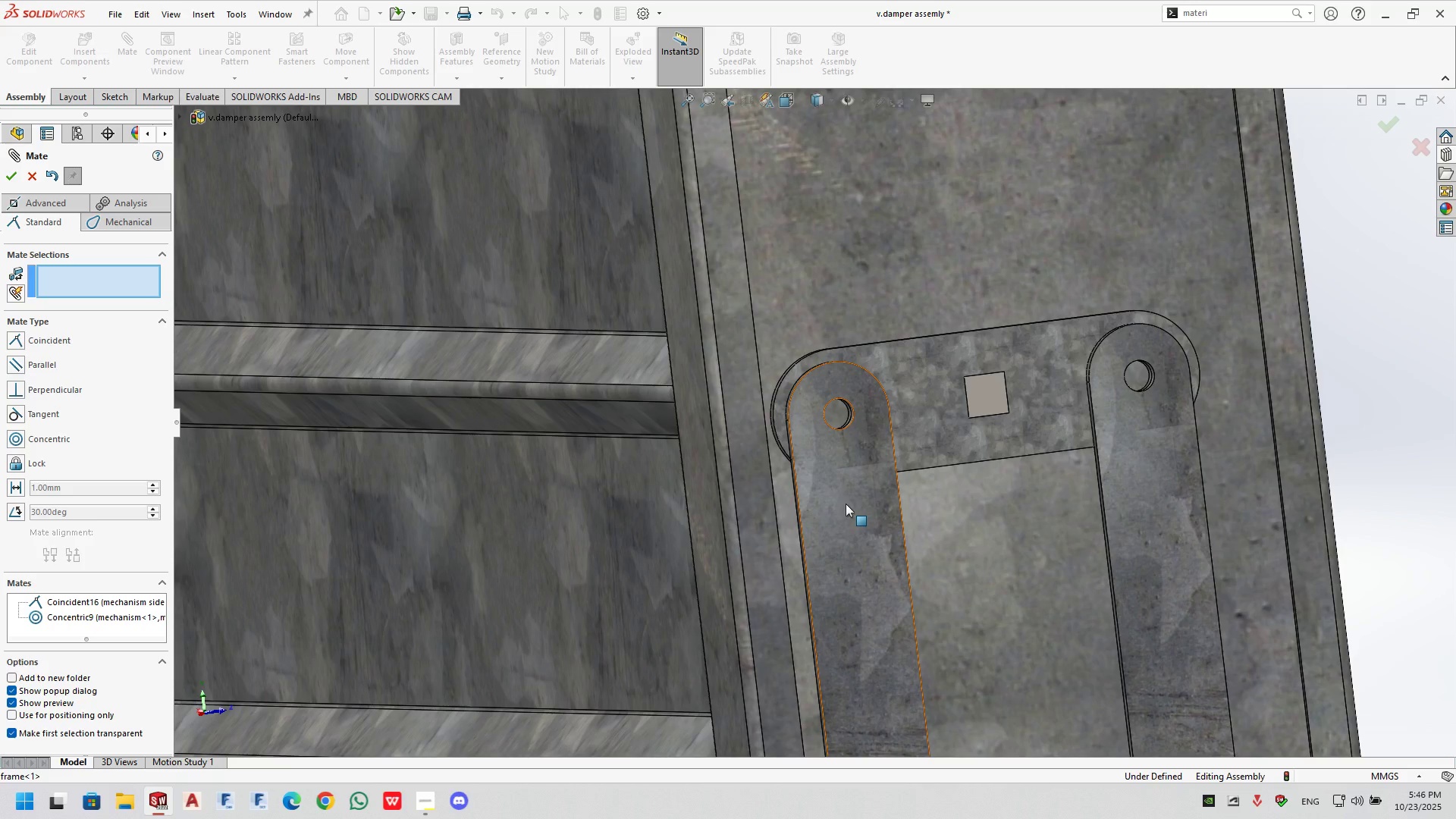 
scroll: coordinate [789, 532], scroll_direction: down, amount: 7.0
 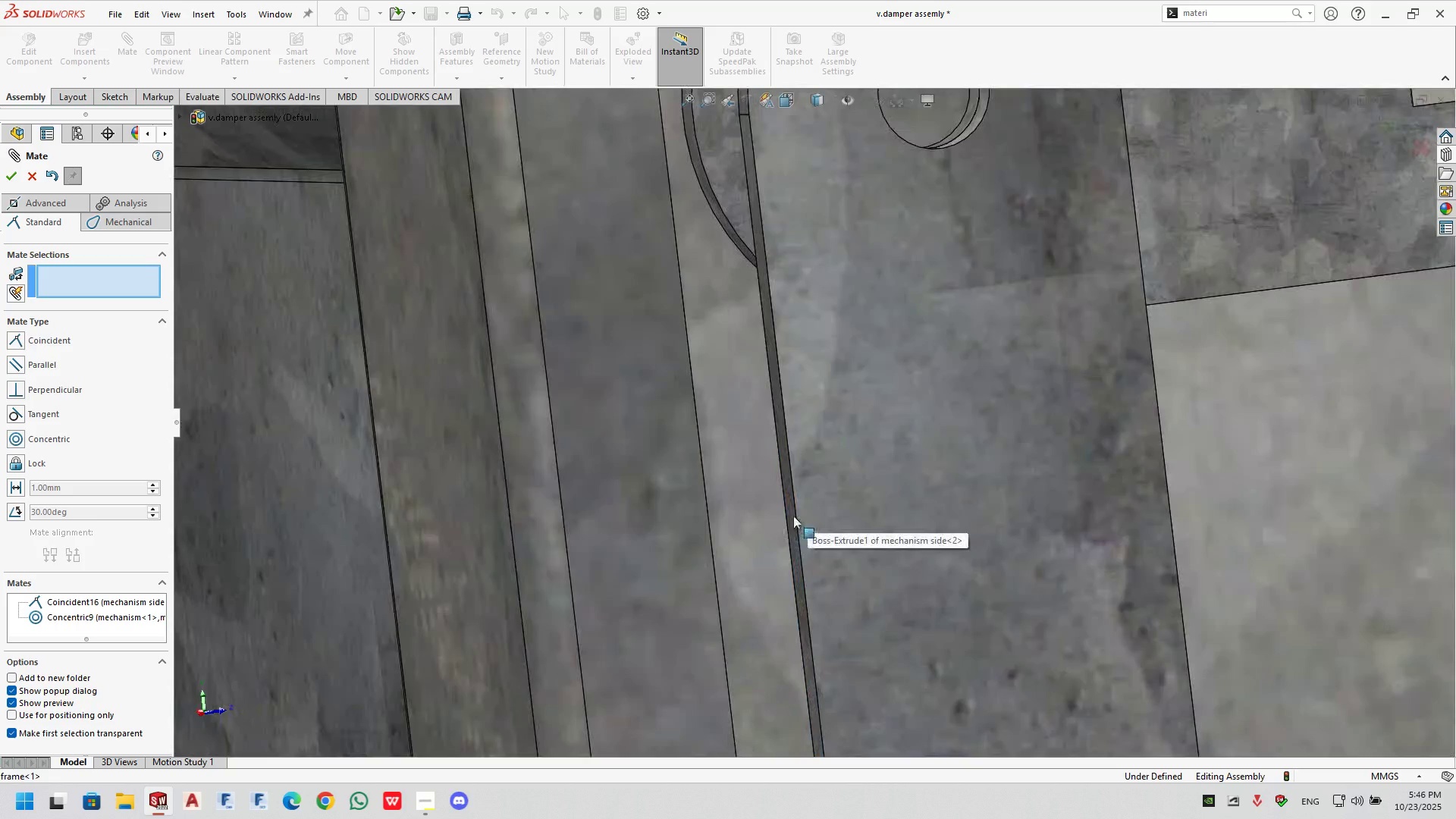 
left_click([793, 516])
 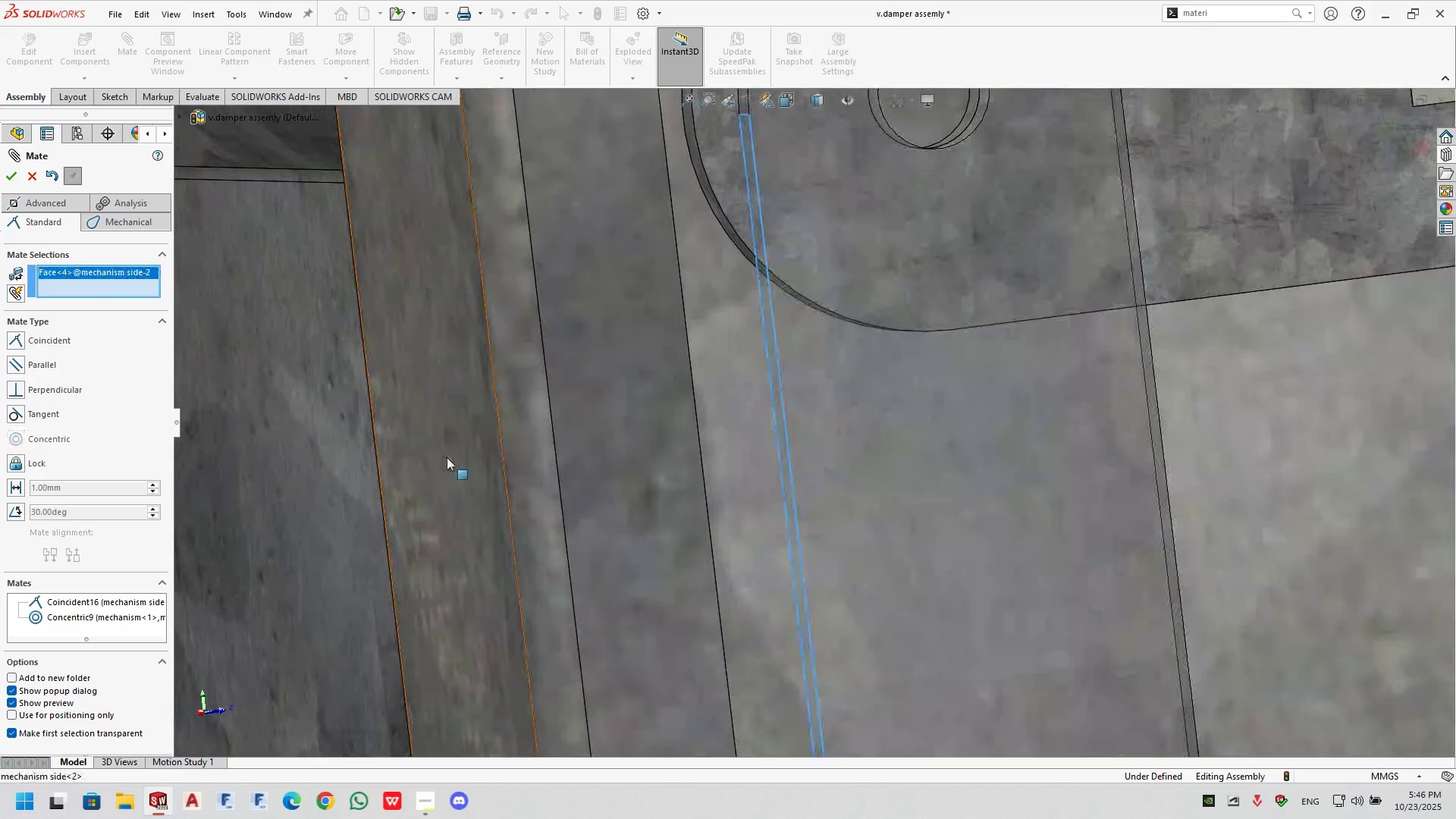 
left_click([447, 457])
 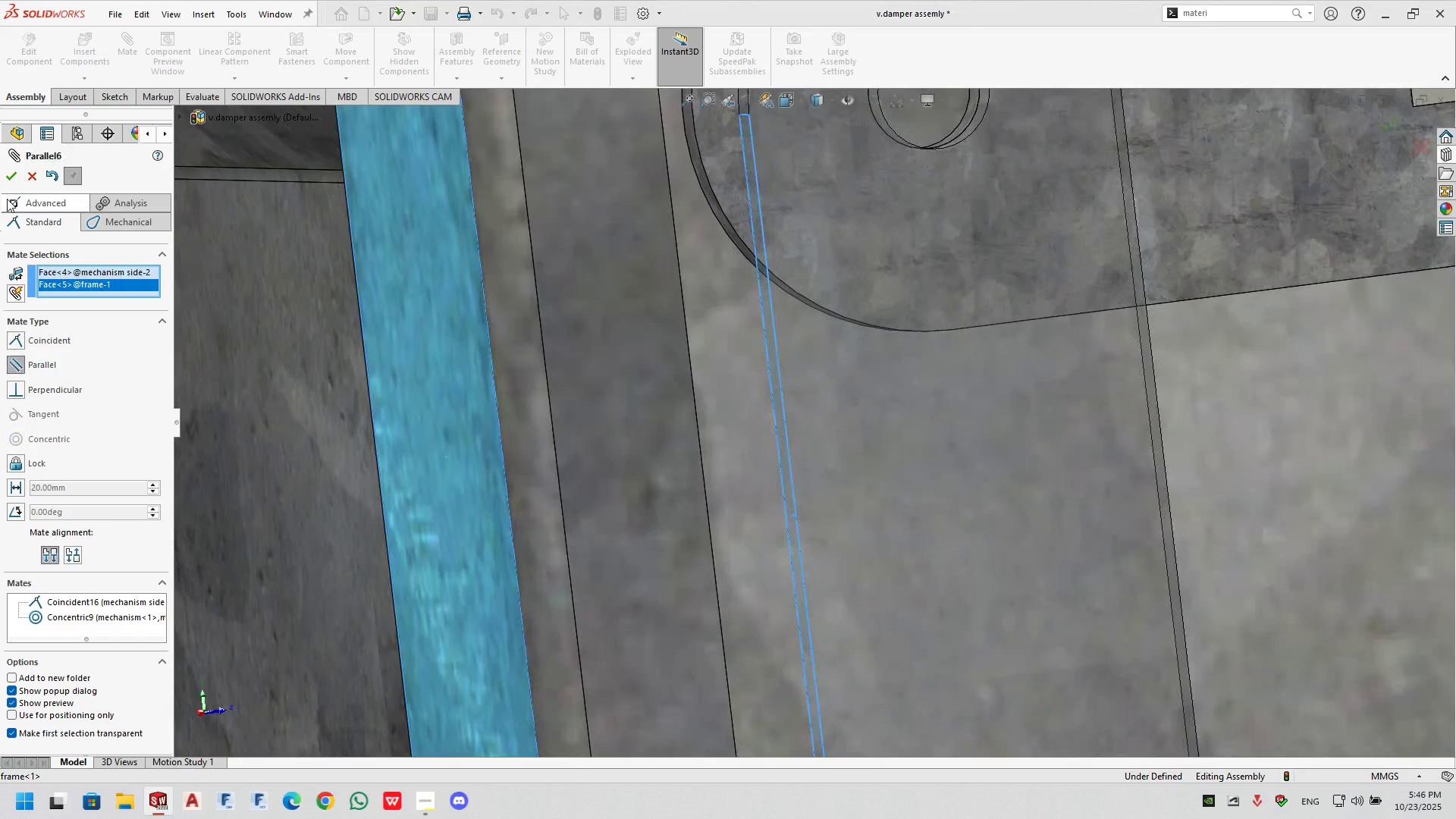 
left_click([8, 177])
 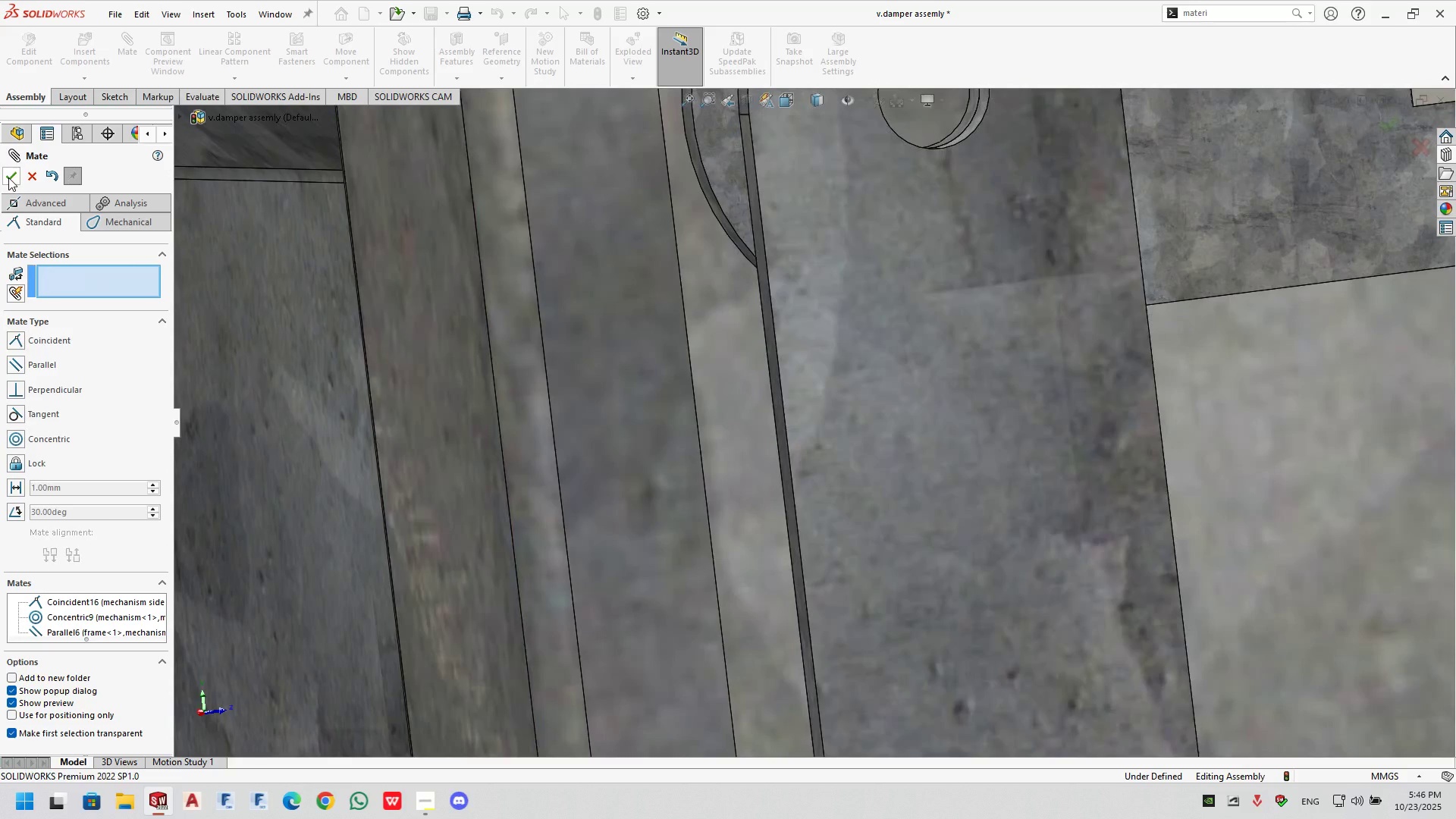 
left_click([8, 177])
 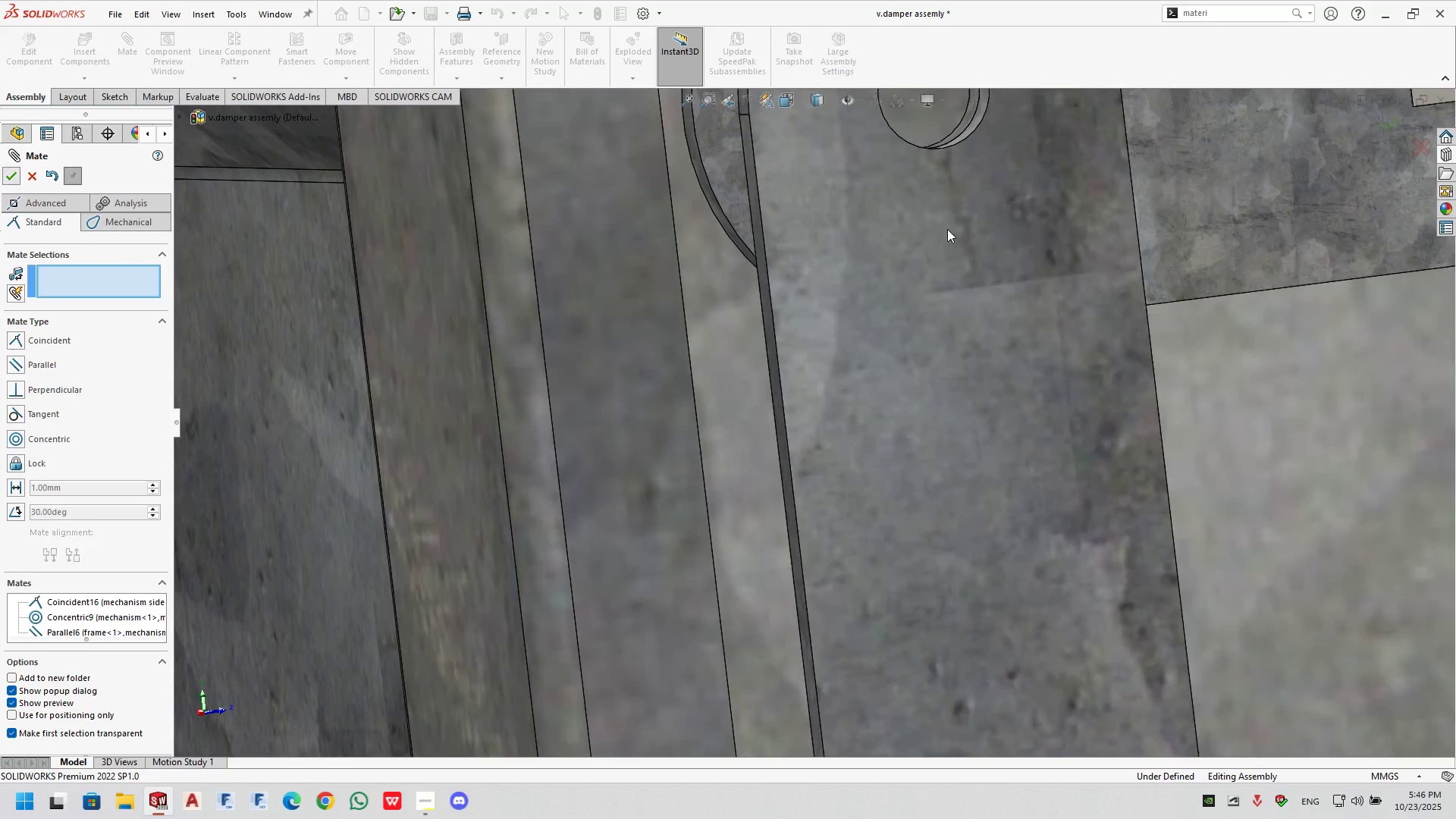 
scroll: coordinate [1021, 304], scroll_direction: up, amount: 9.0
 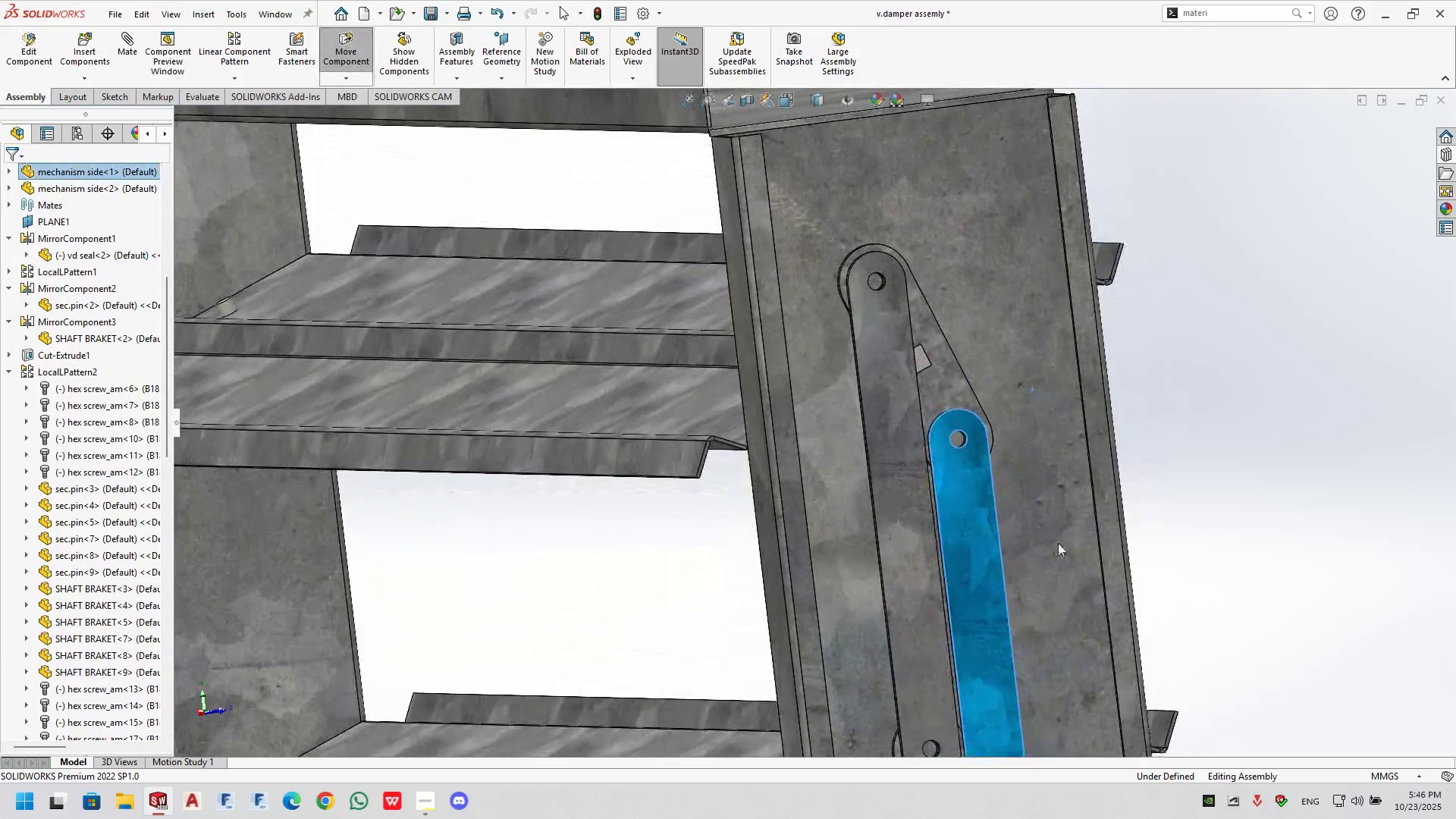 
left_click([1189, 289])
 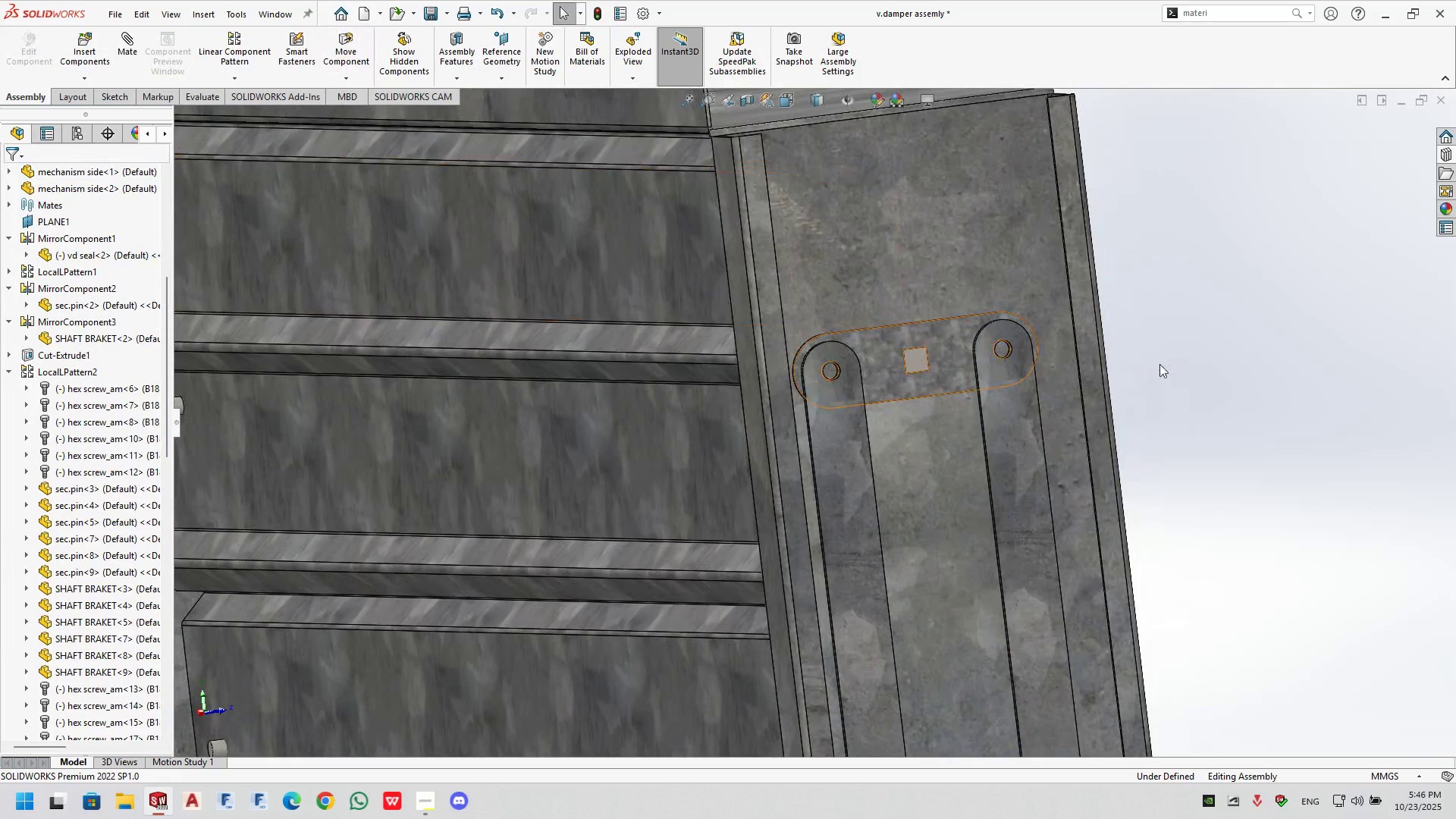 
scroll: coordinate [855, 510], scroll_direction: up, amount: 10.0
 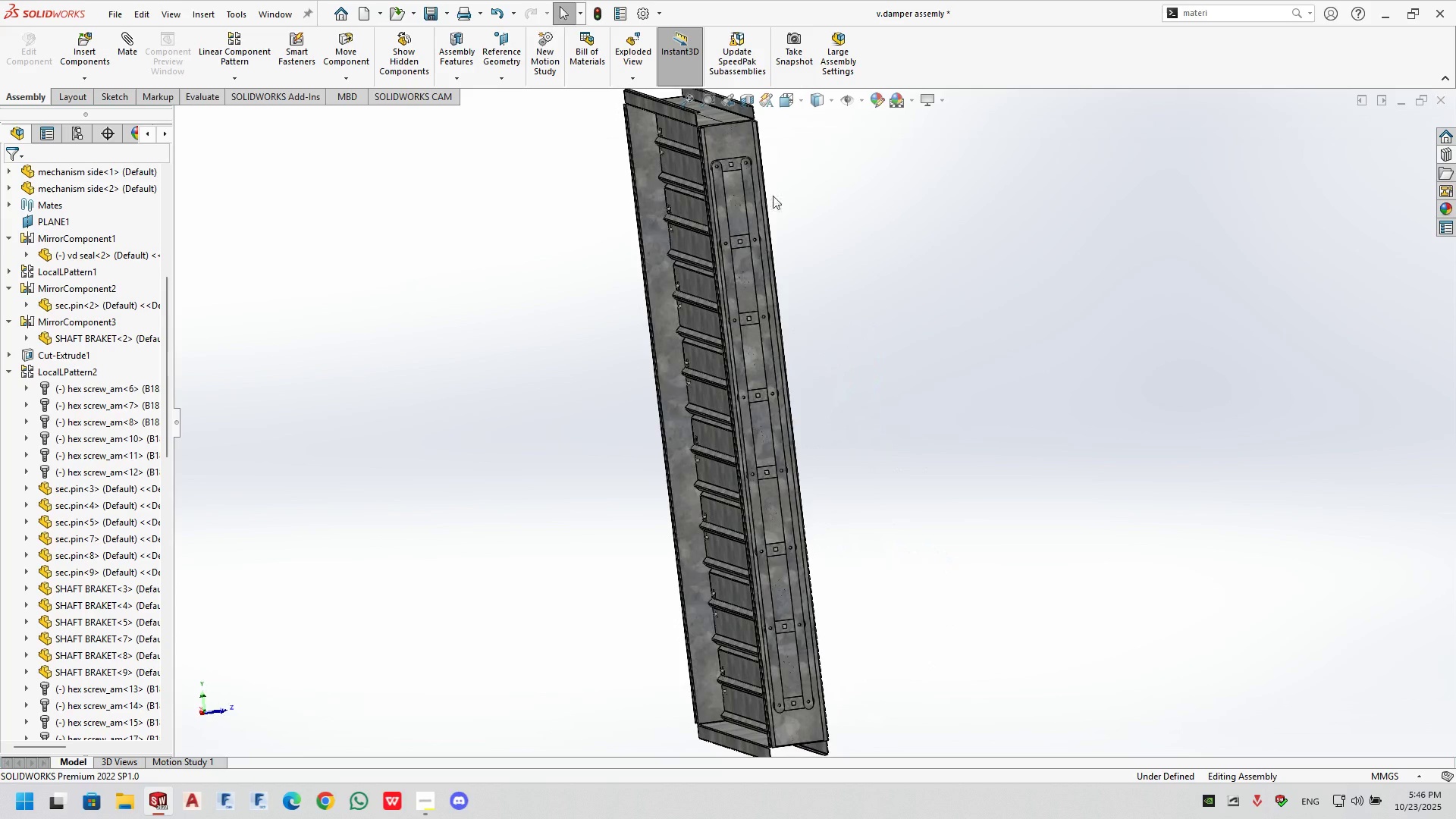 
wait(9.49)
 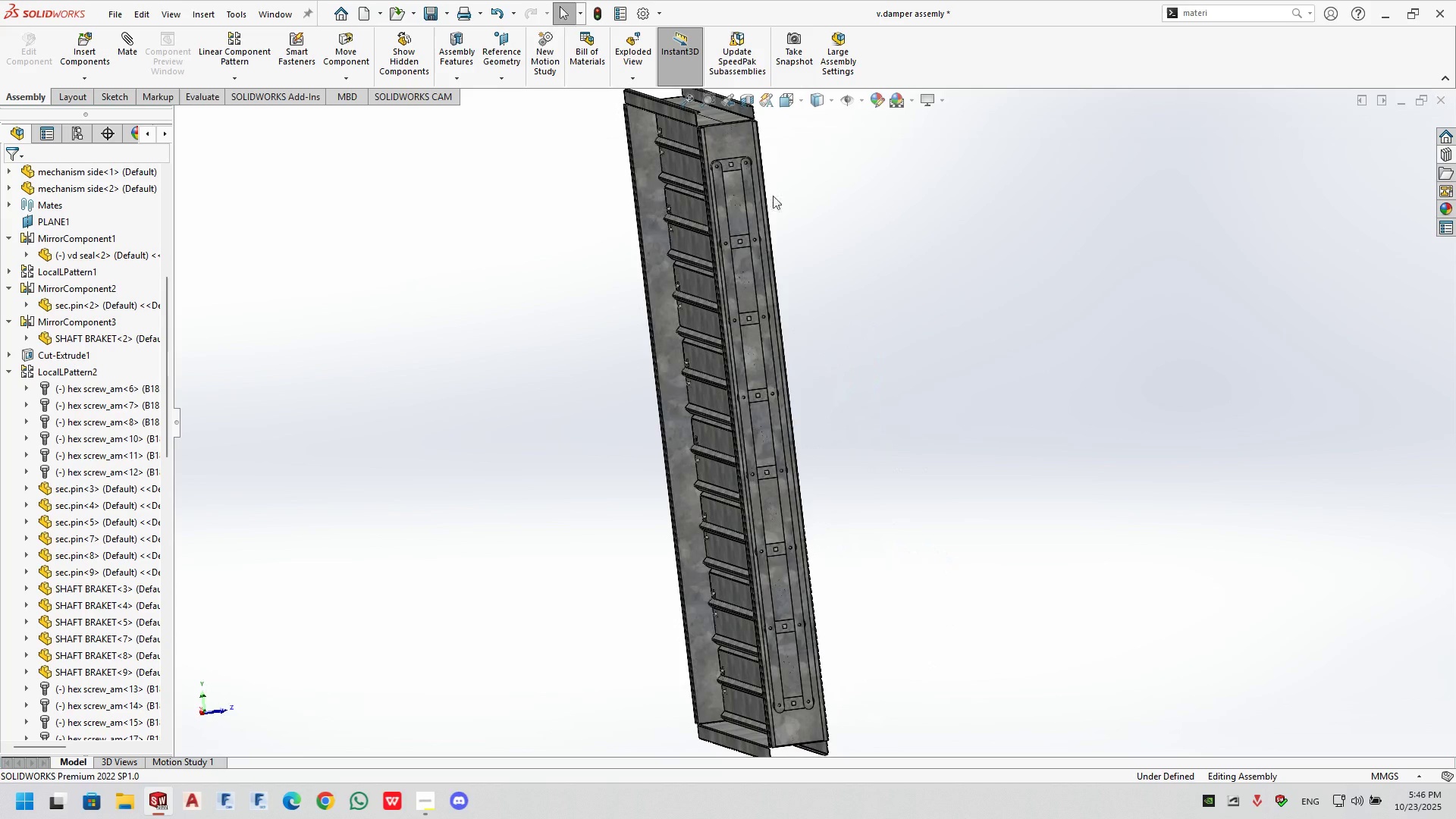 
scroll: coordinate [748, 179], scroll_direction: down, amount: 4.0
 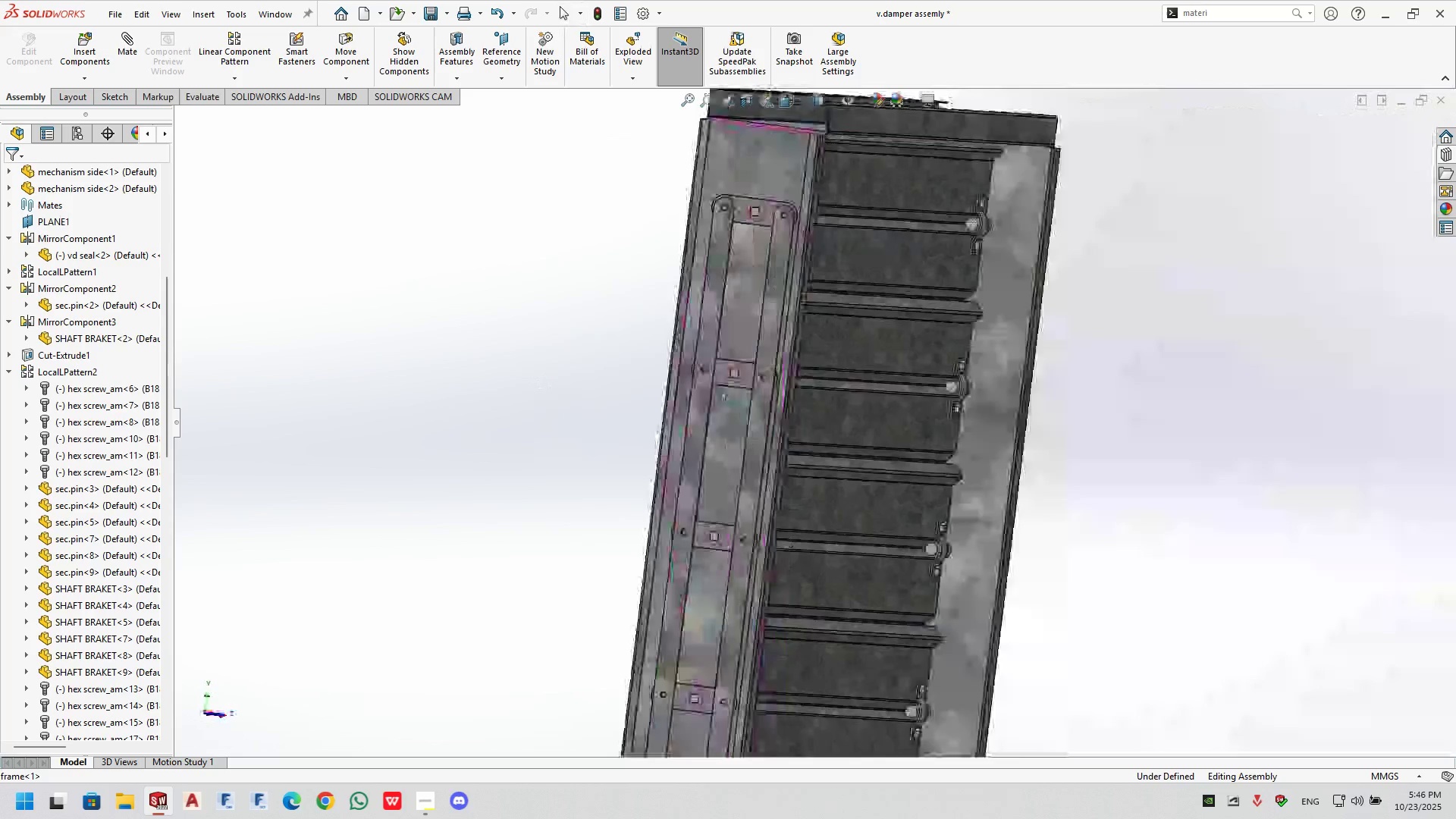 
left_click([775, 306])
 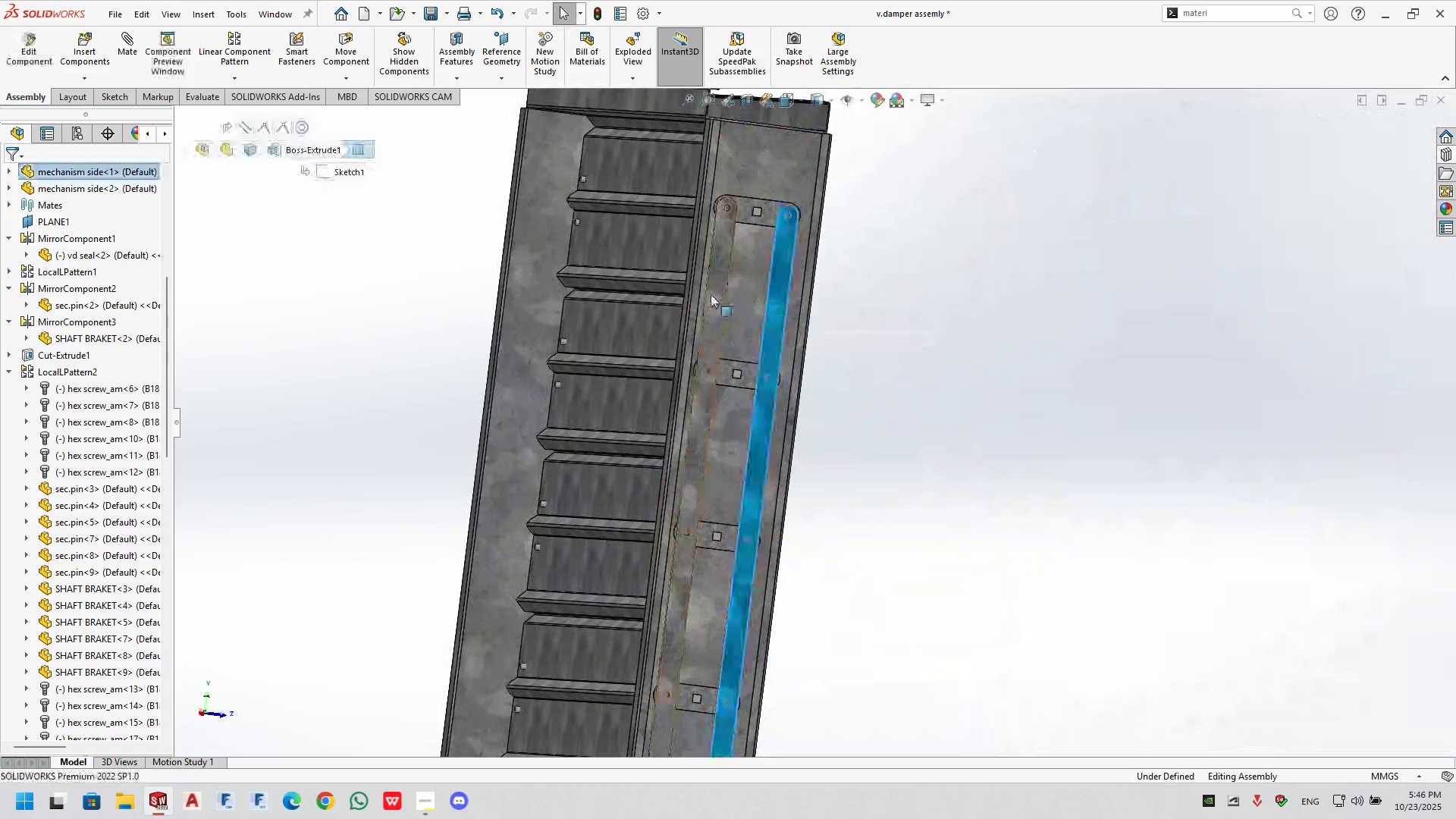 
hold_key(key=ControlLeft, duration=0.75)
left_click([719, 288])
 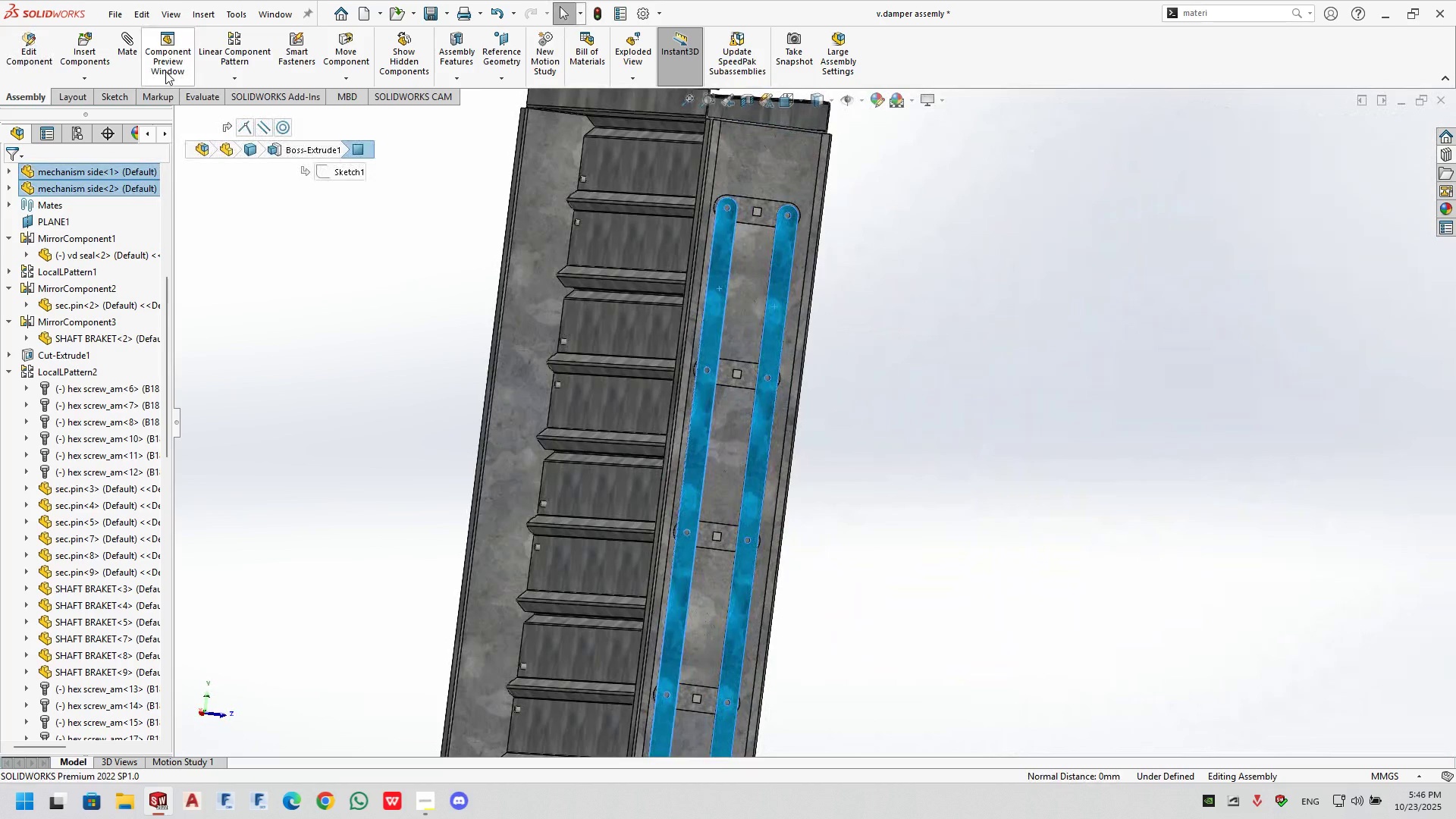 
left_click([232, 80])
 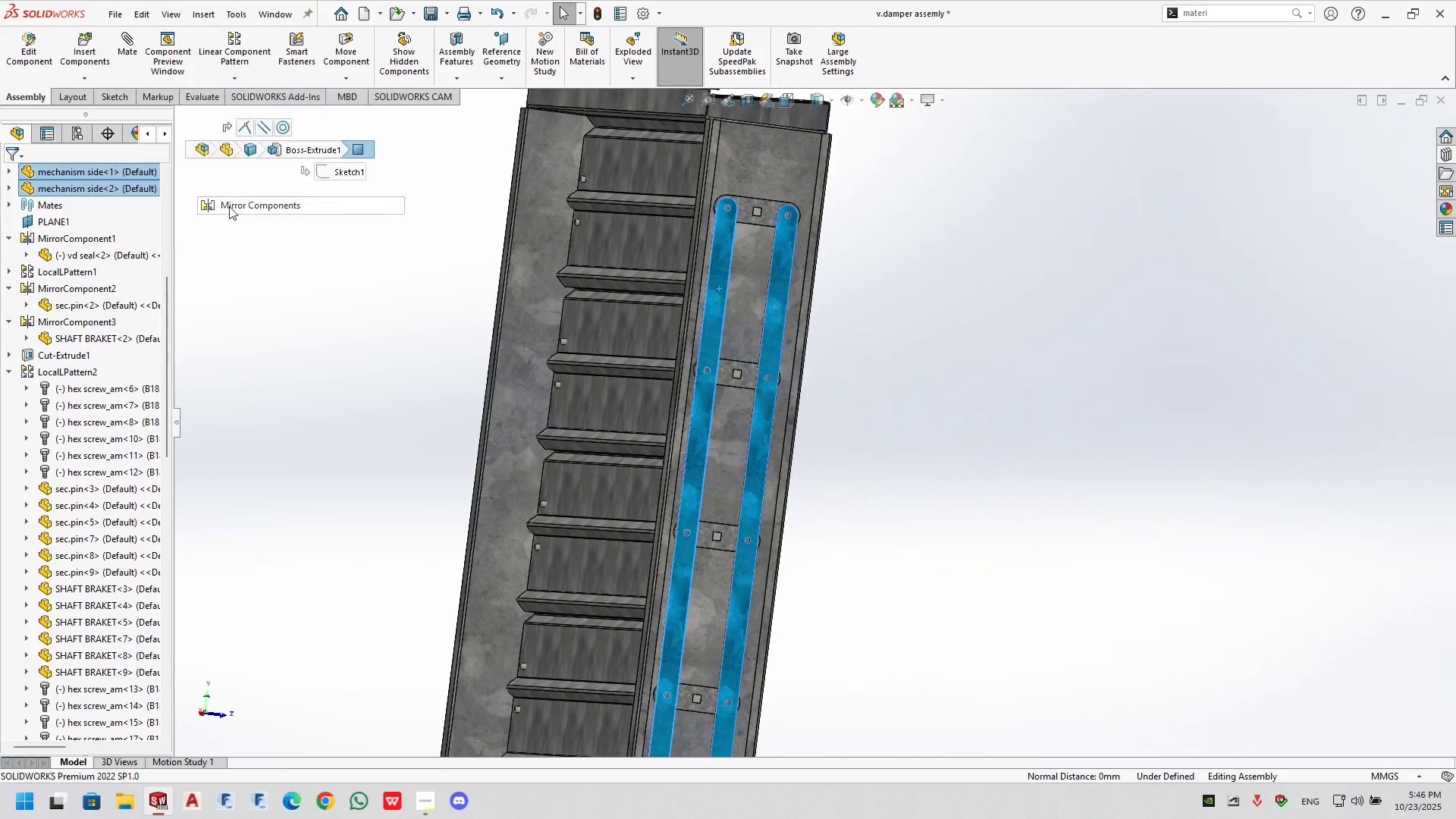 
left_click([234, 207])
 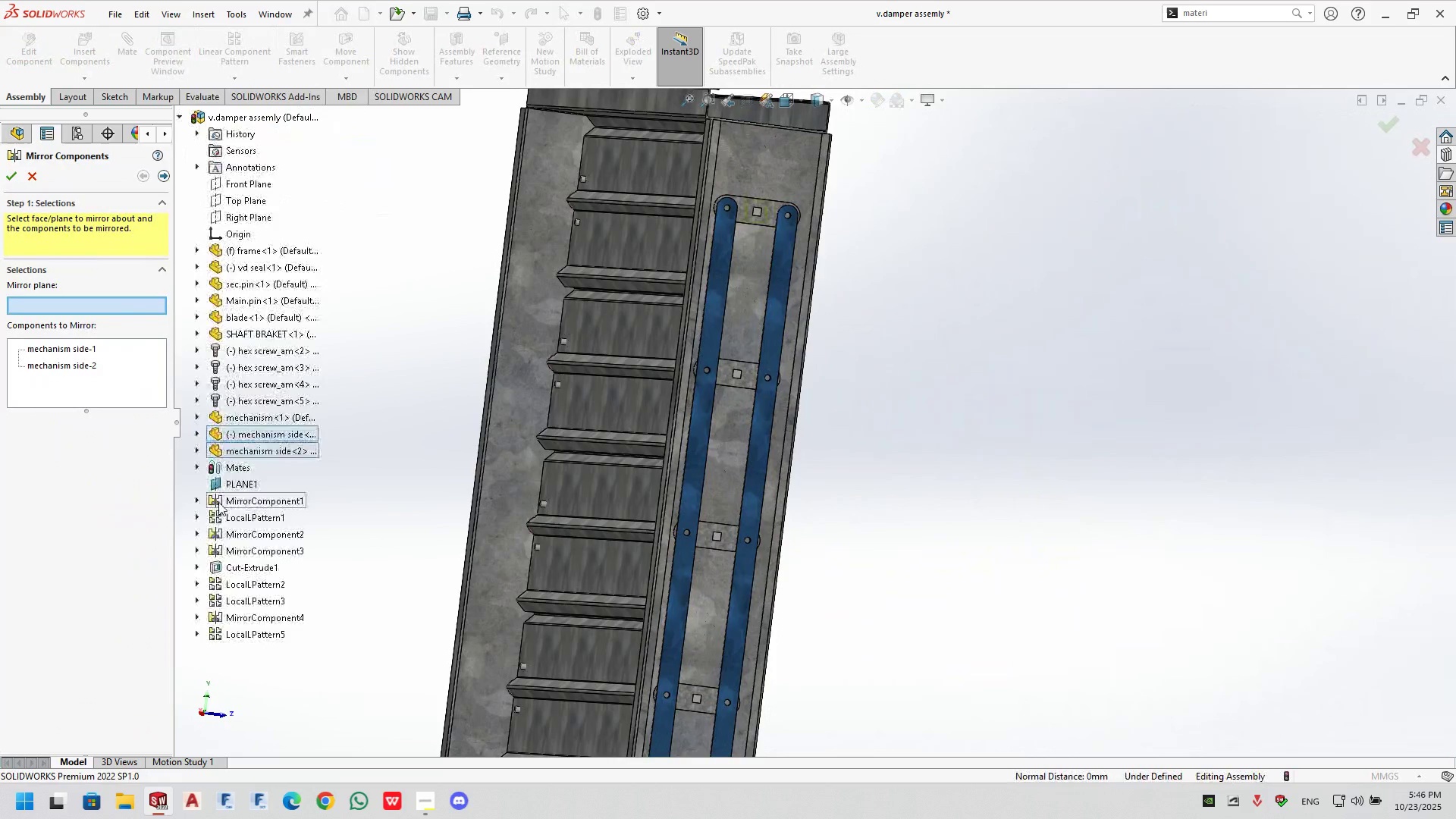 
left_click([237, 485])
 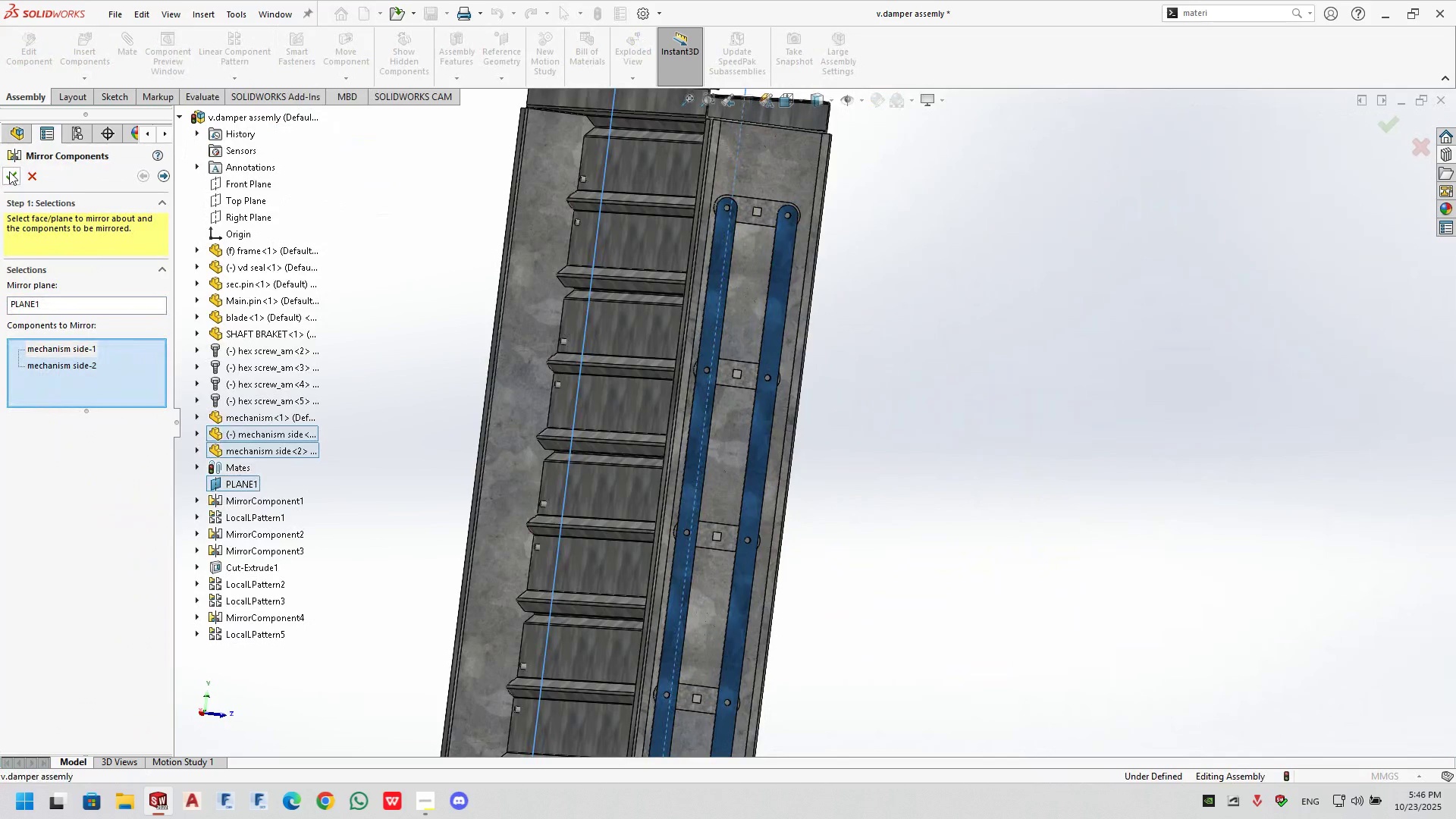 
left_click([9, 171])
 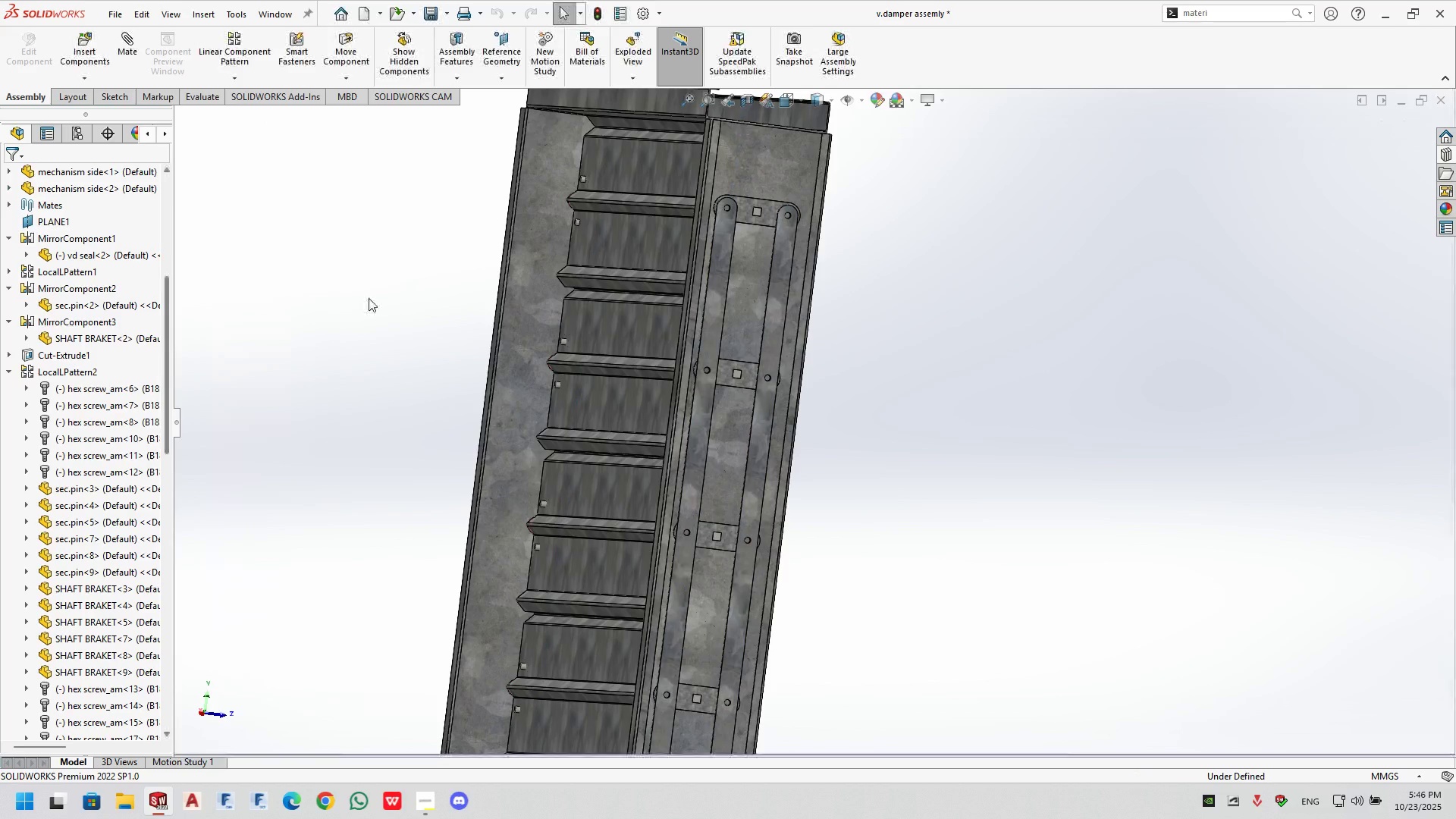 
left_click([375, 286])
 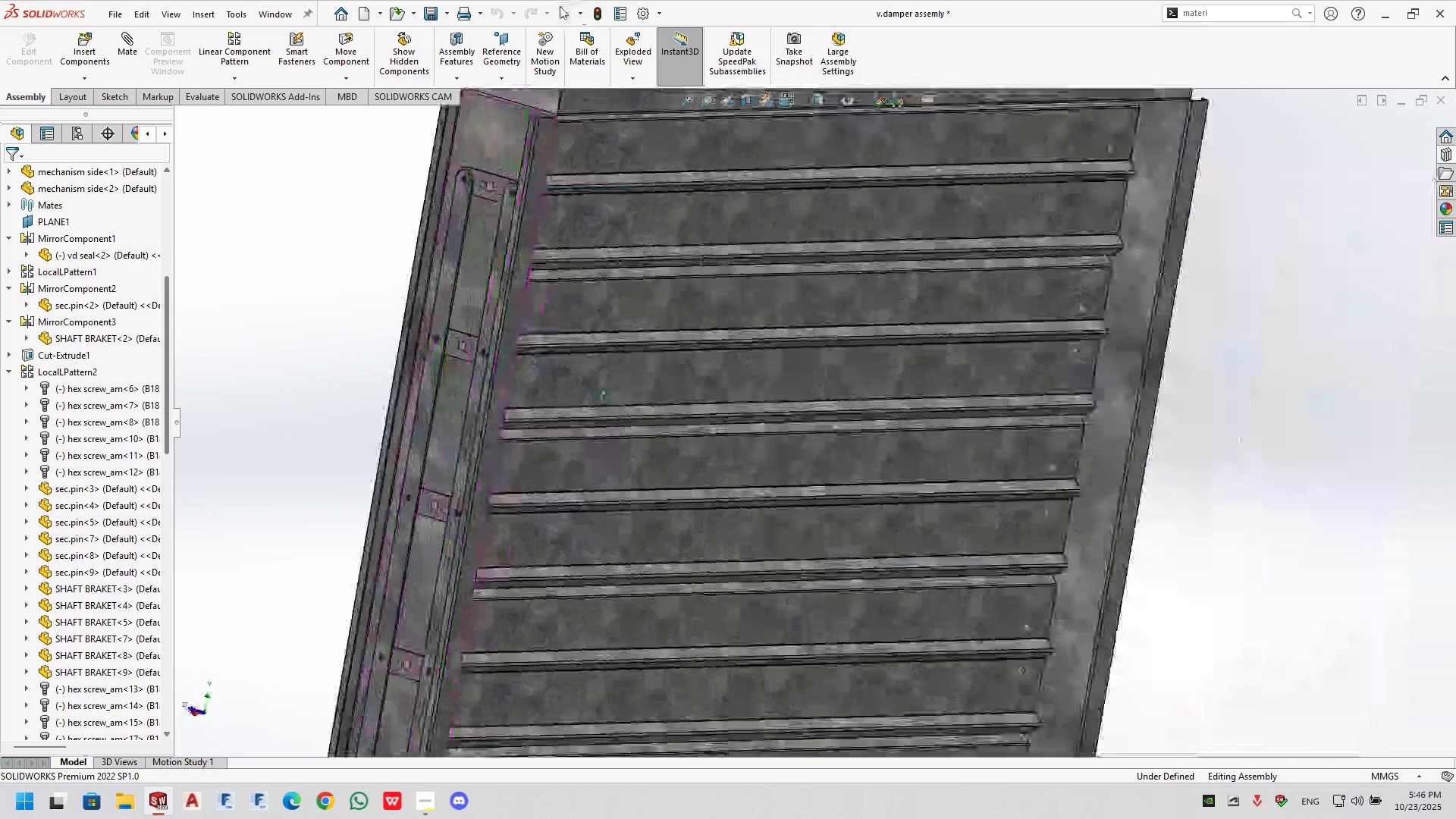 
scroll: coordinate [748, 641], scroll_direction: up, amount: 2.0
 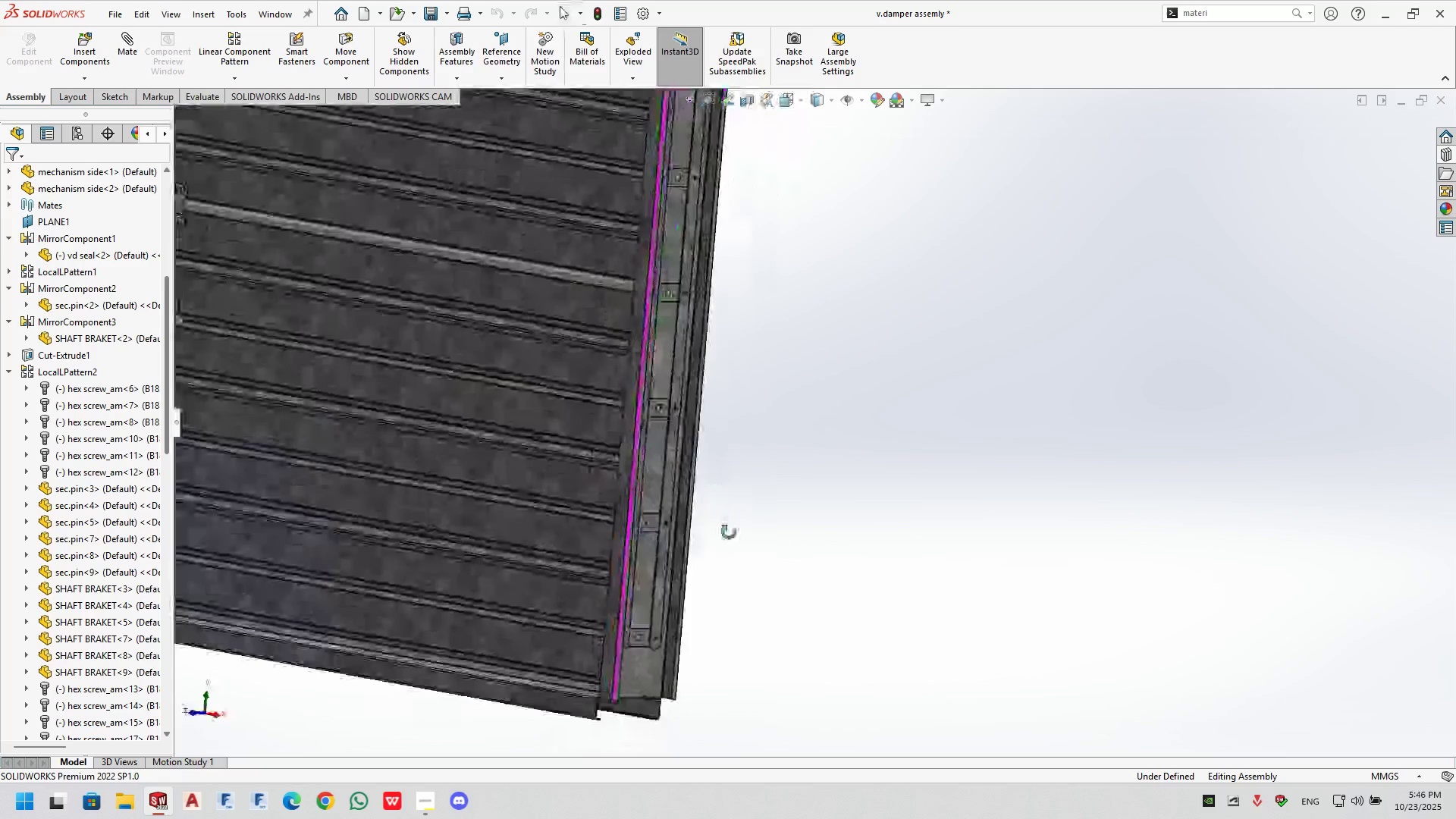 
scroll: coordinate [416, 320], scroll_direction: down, amount: 3.0
 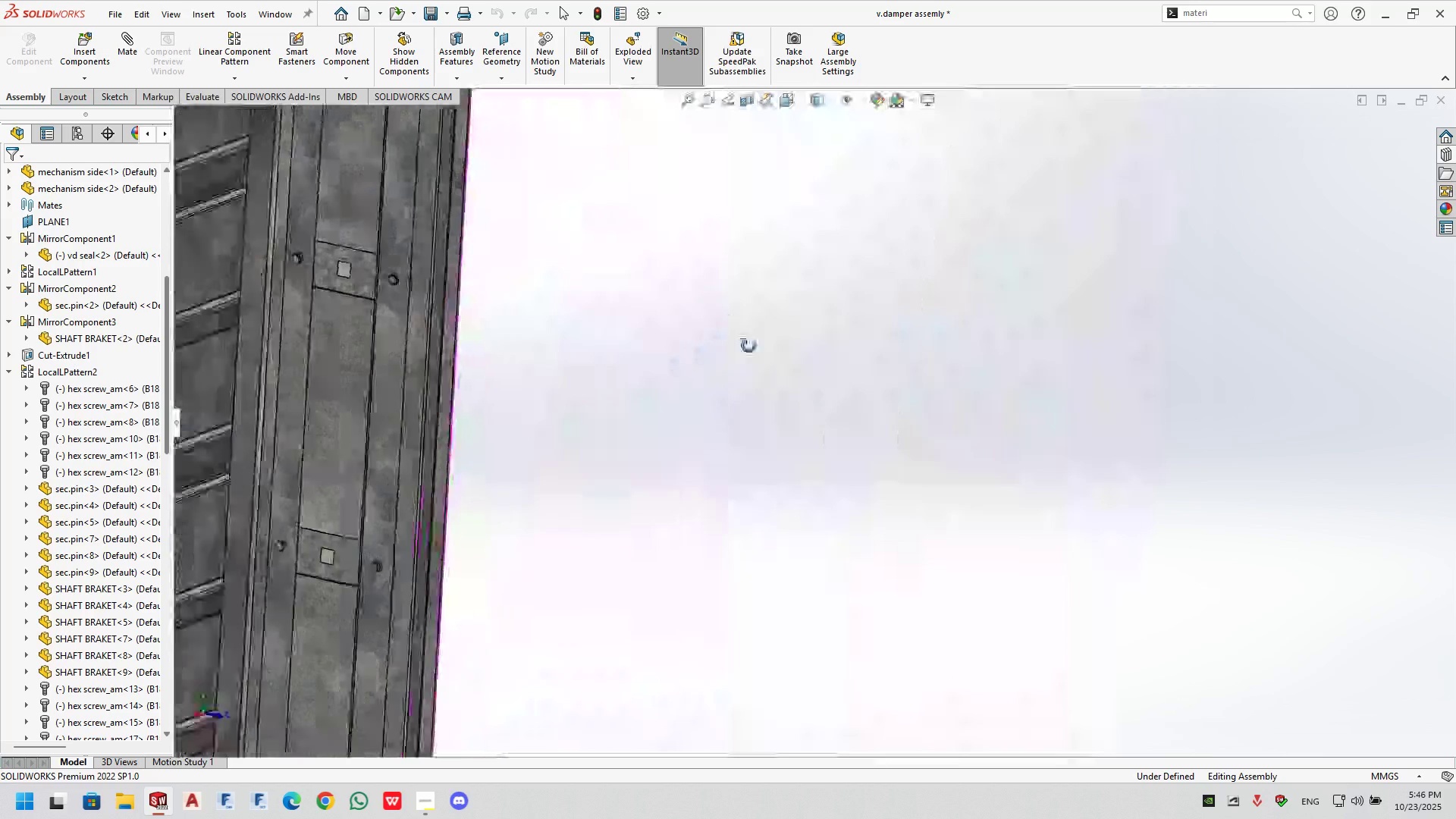 
scroll: coordinate [620, 269], scroll_direction: up, amount: 3.0
 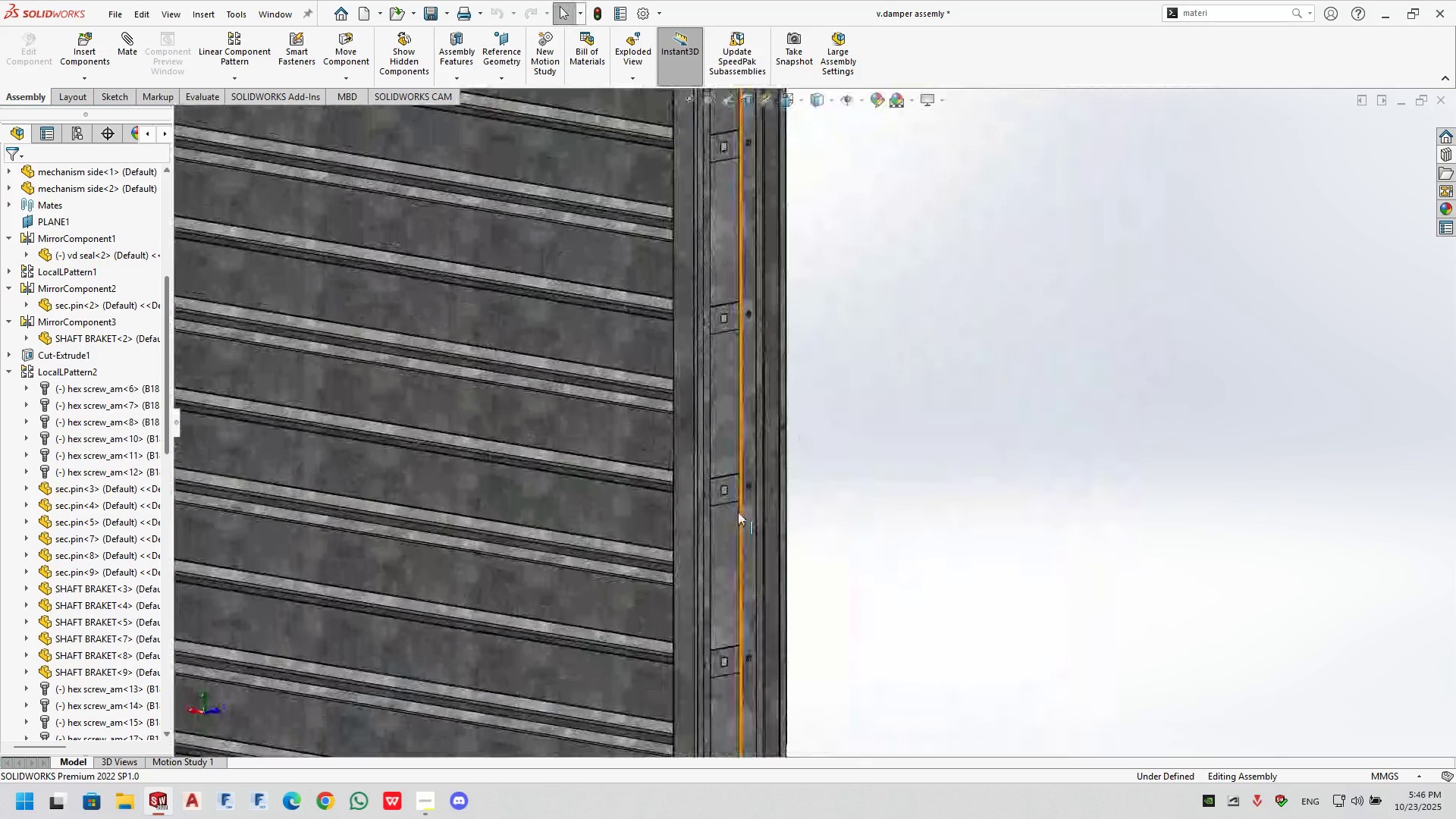 
scroll: coordinate [723, 486], scroll_direction: down, amount: 6.0
 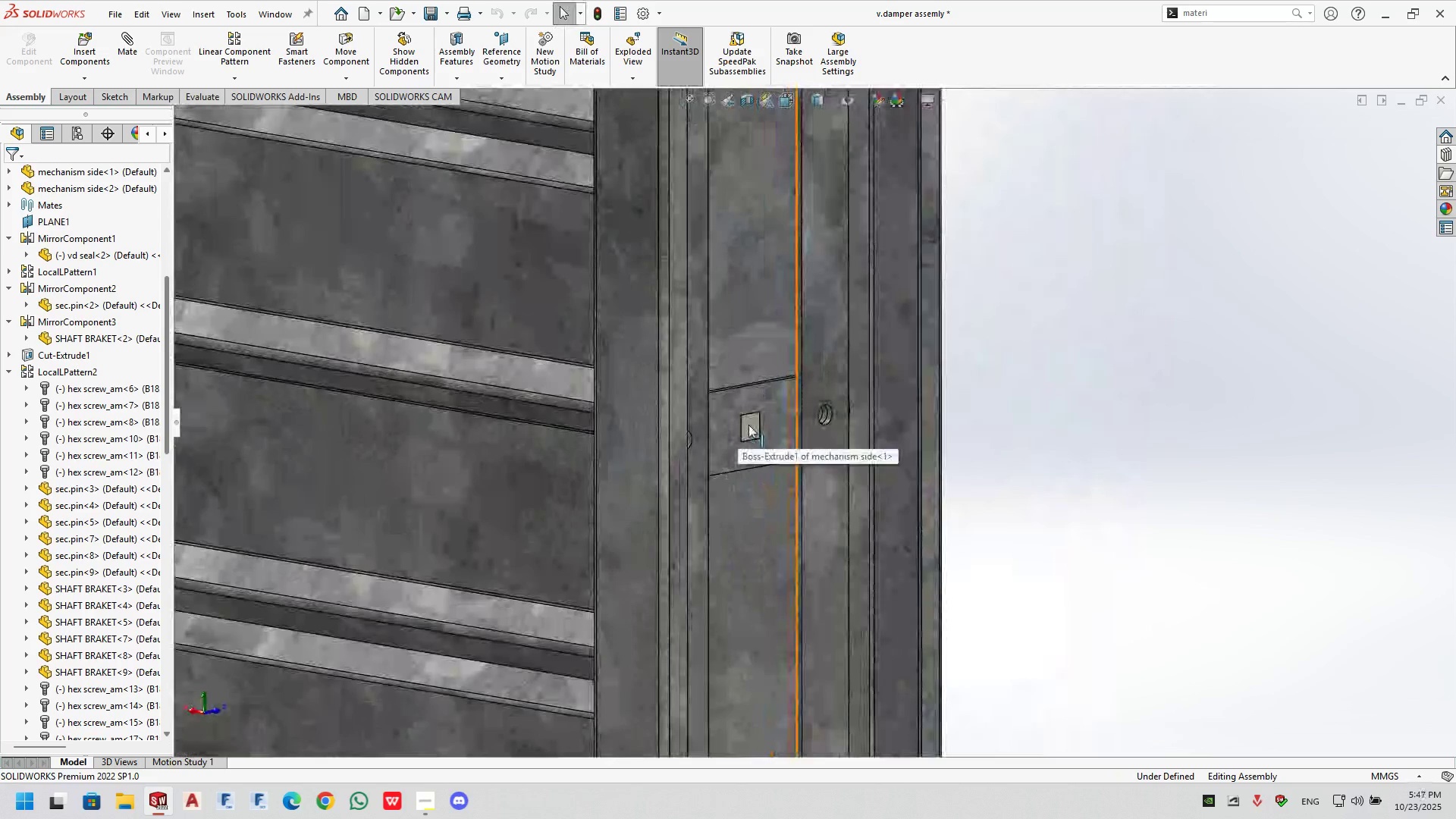 
left_click([748, 425])
 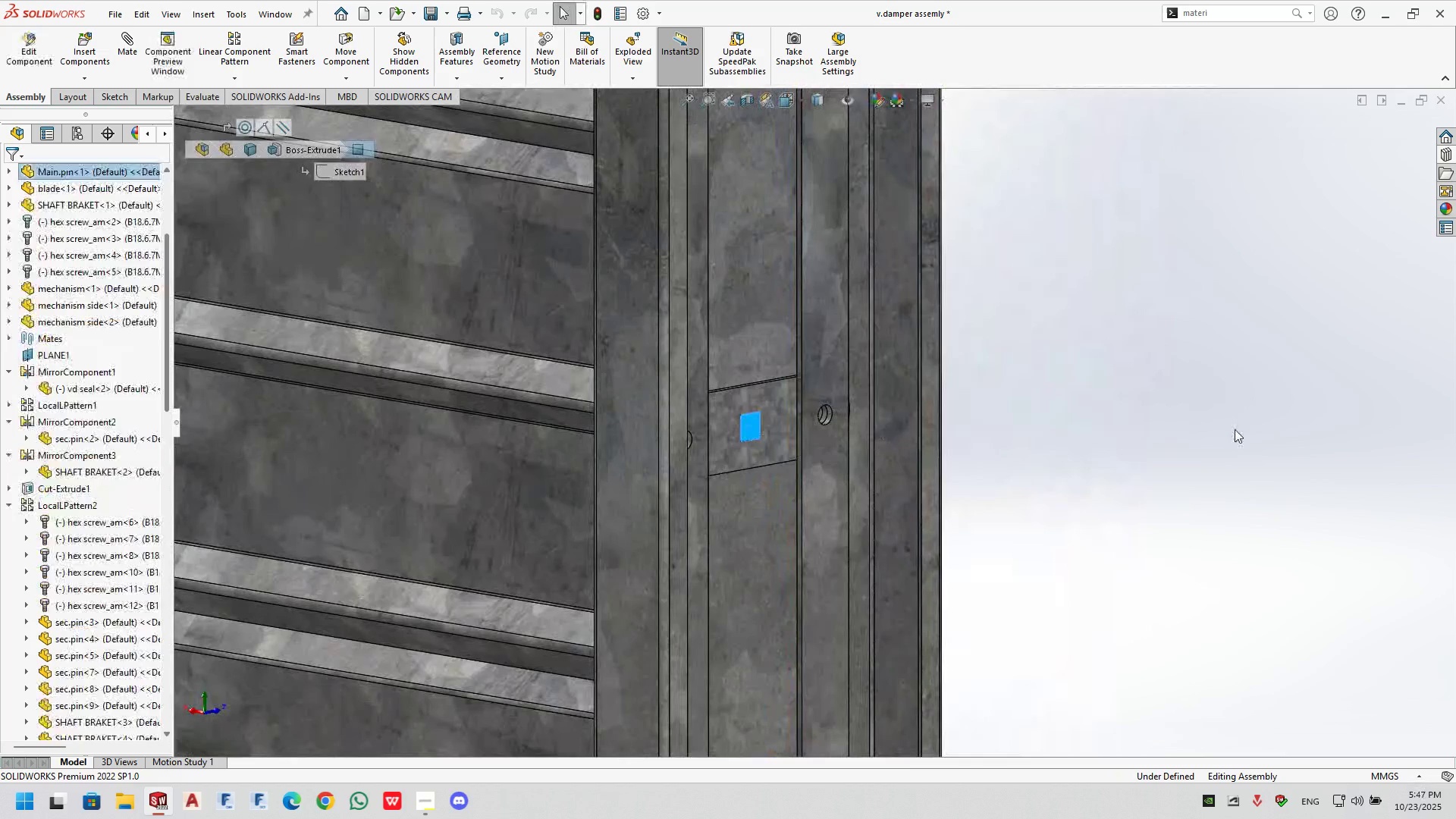 
left_click([1235, 429])
 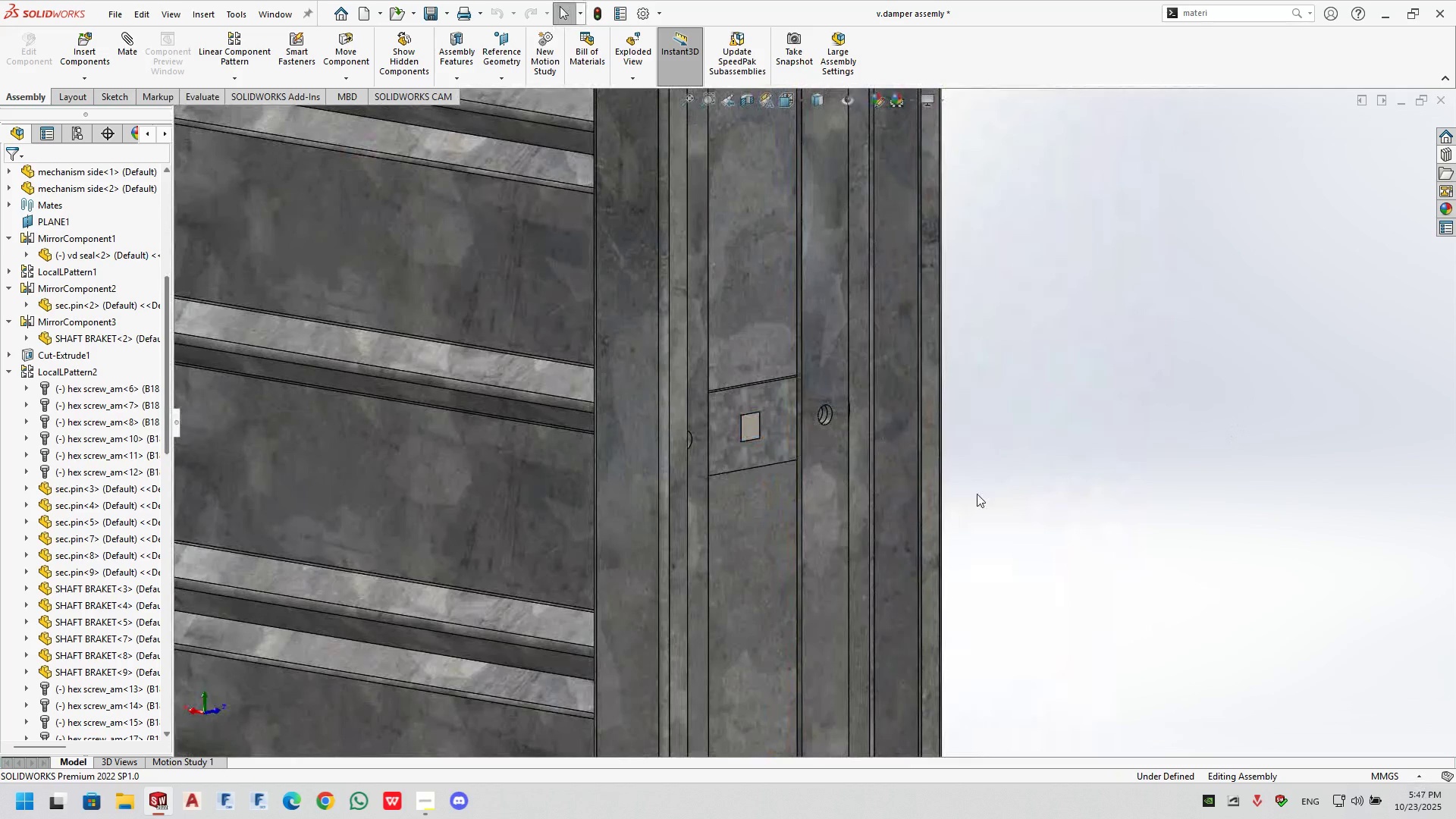 
key(Control+ControlLeft)
 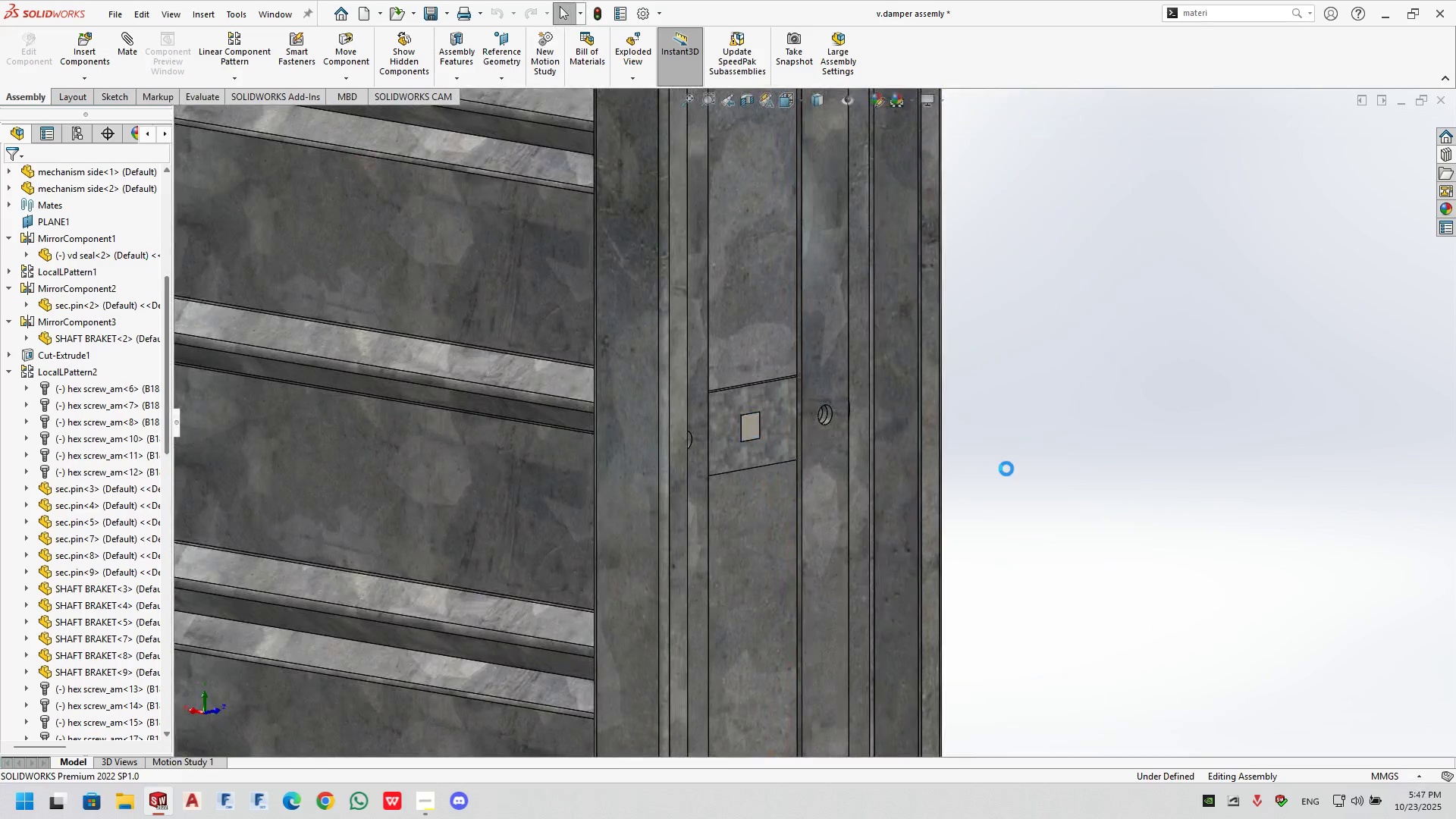 
key(Control+S)
 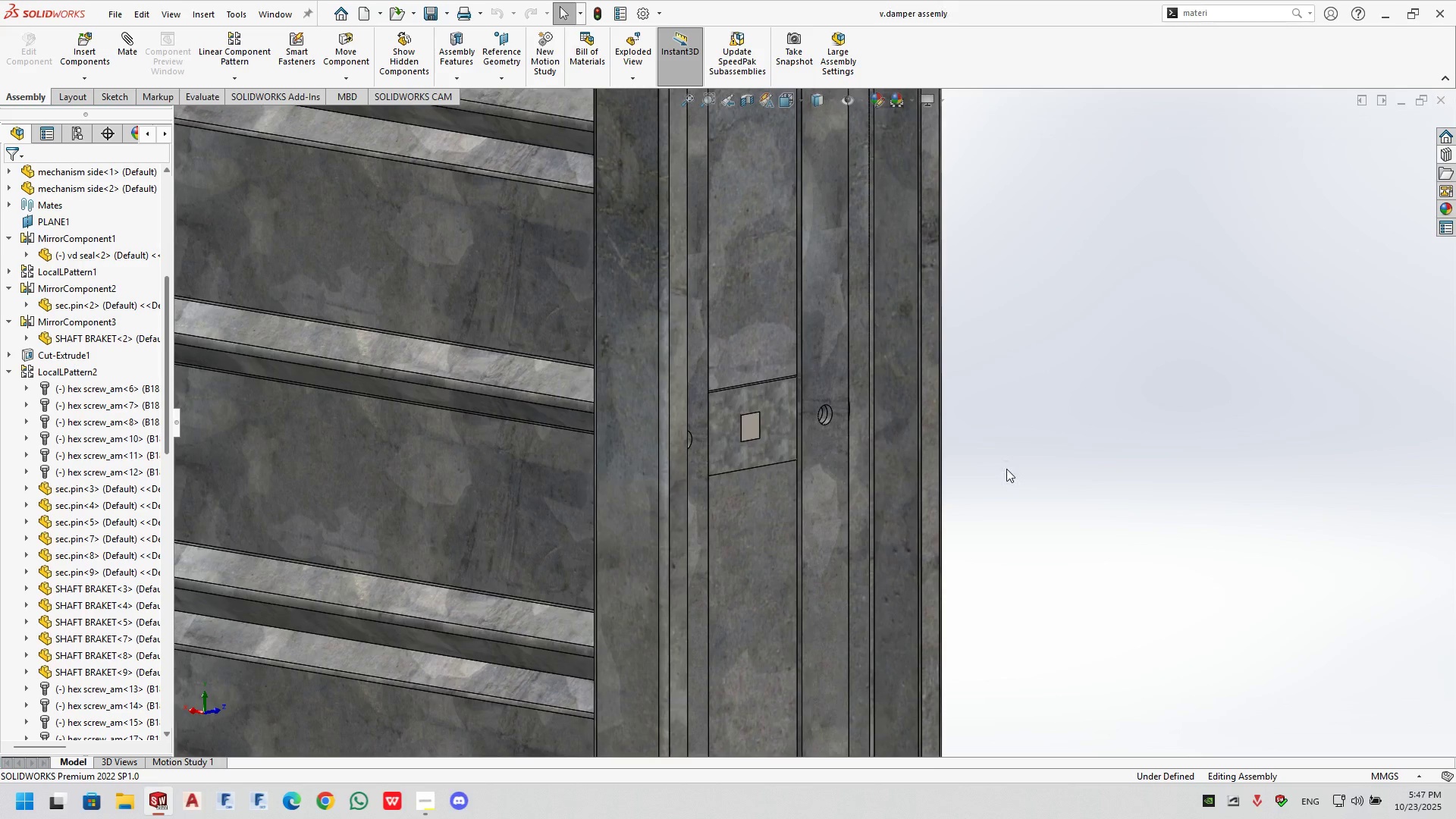 
key(Control+Tab)
 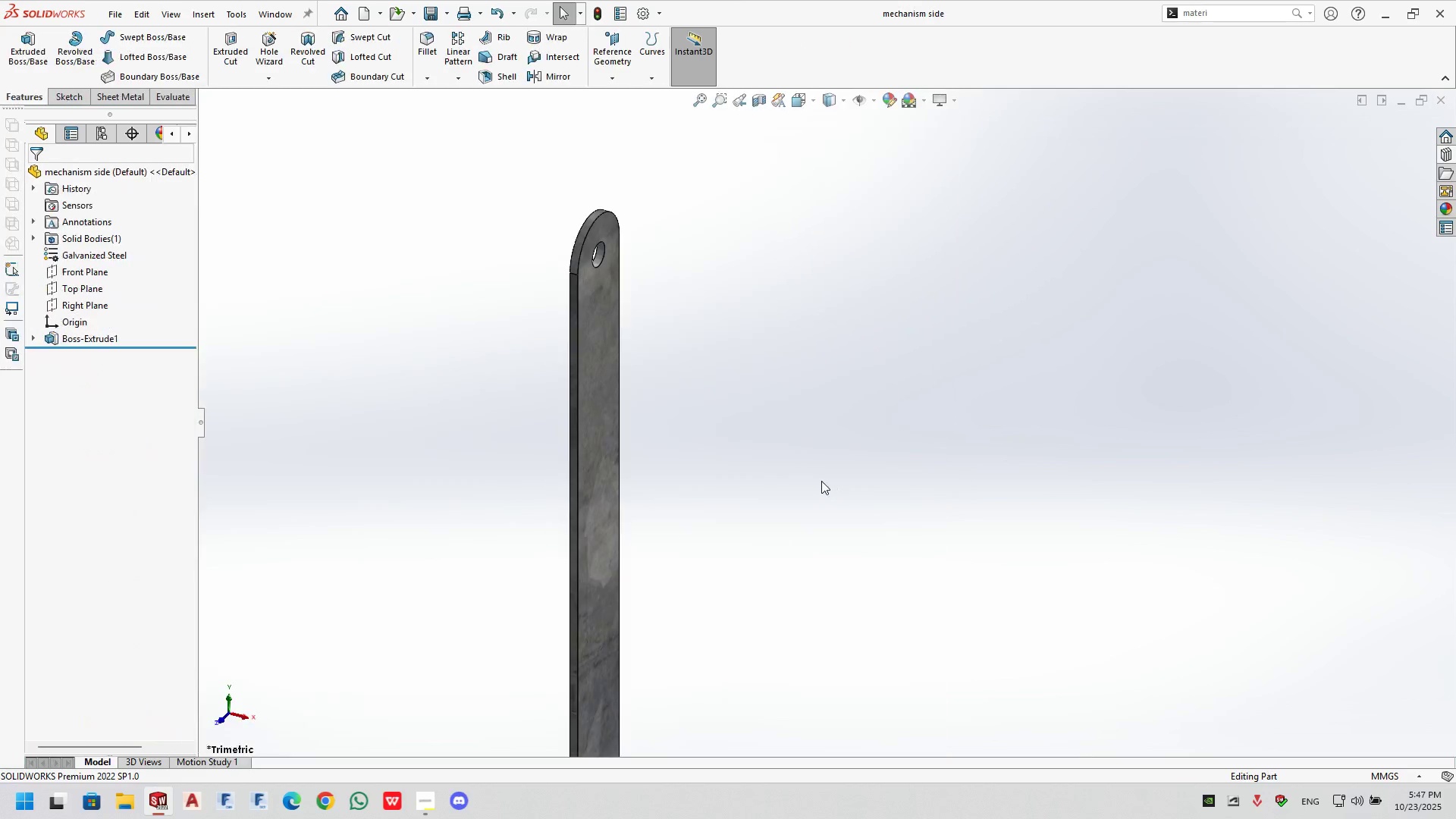 
key(Control+ControlLeft)
 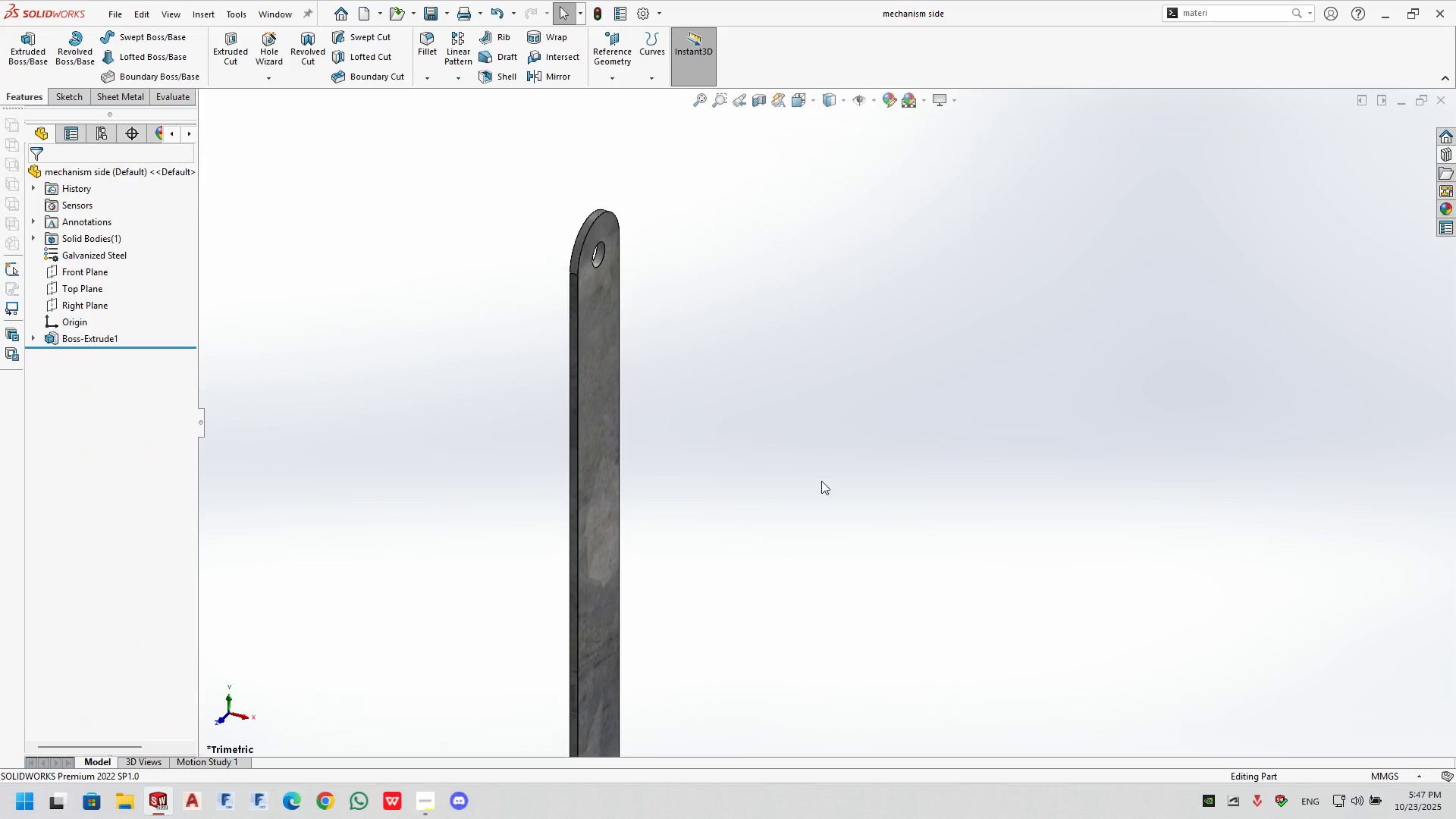 
key(Control+Tab)
 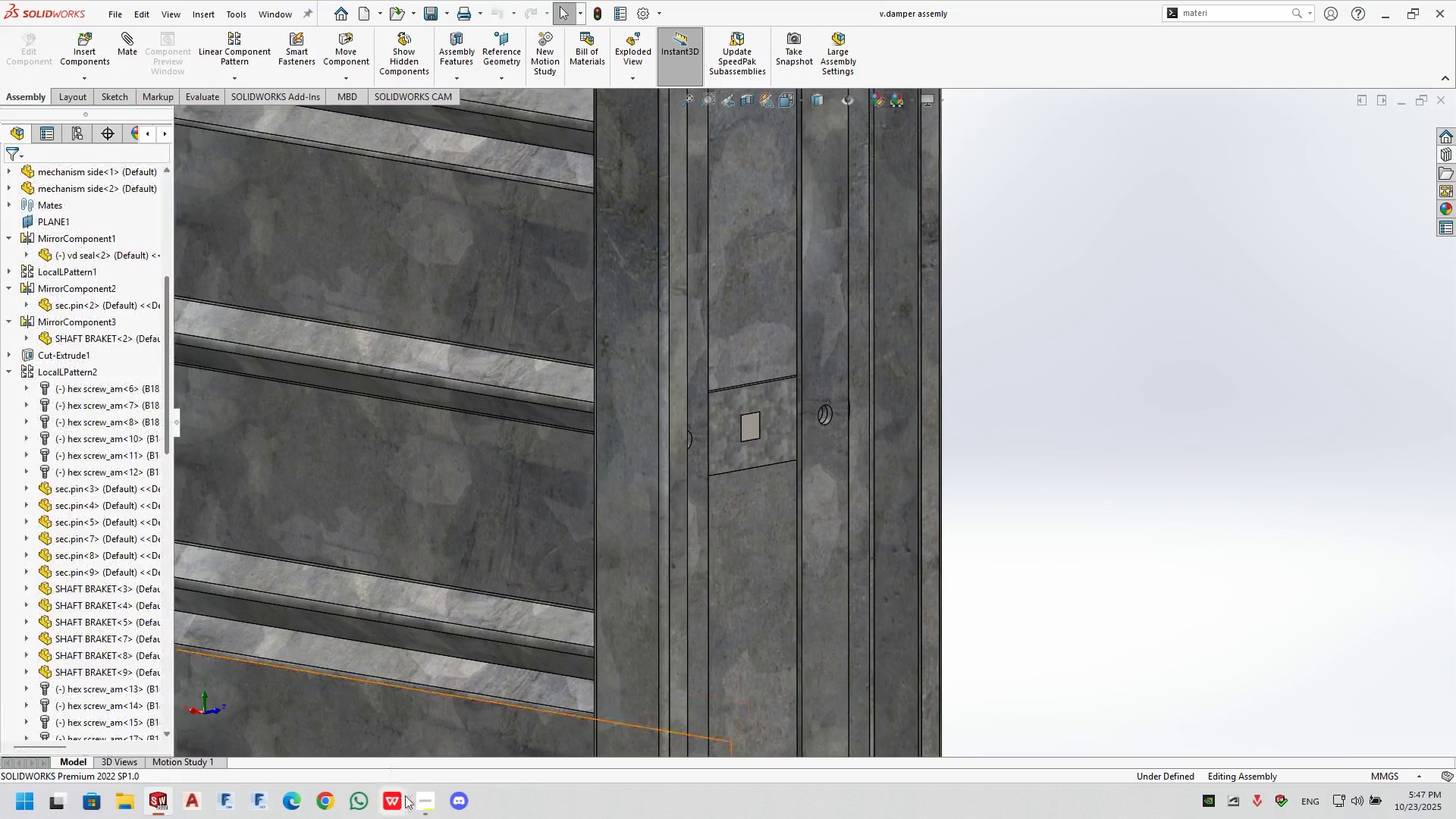 
left_click([422, 802])